 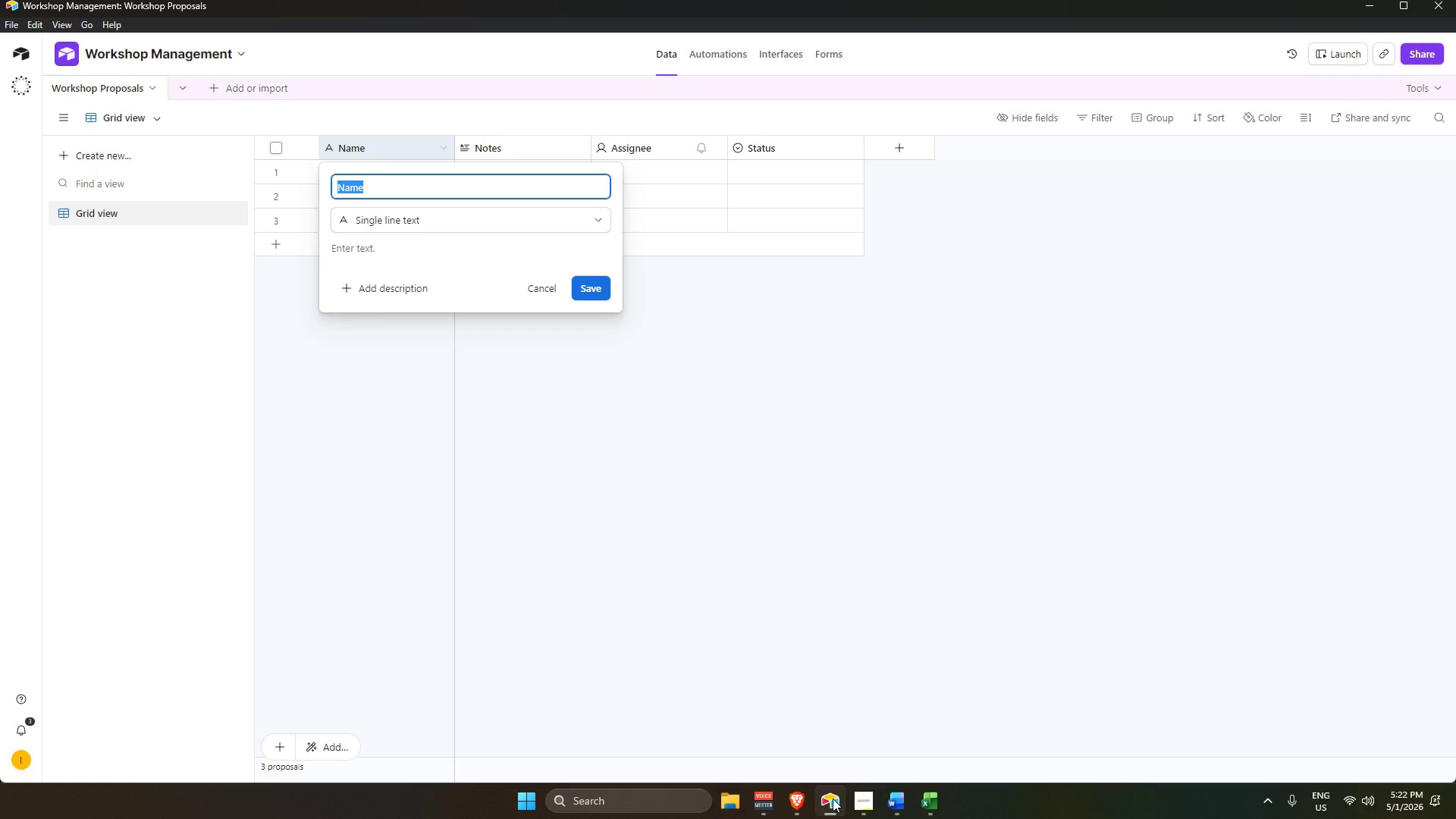 
key(Alt+Tab)
 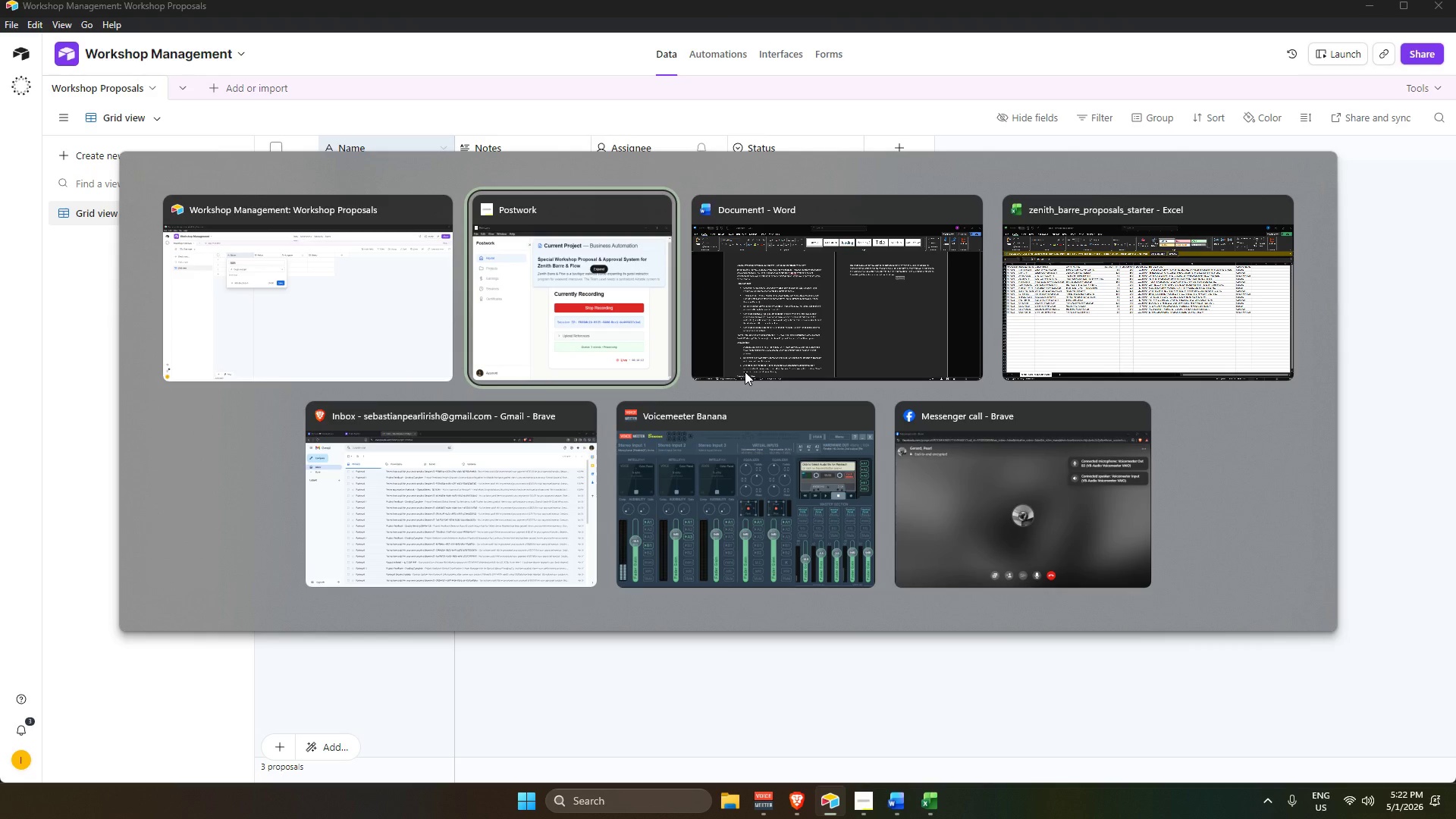 
key(Alt+Tab)
 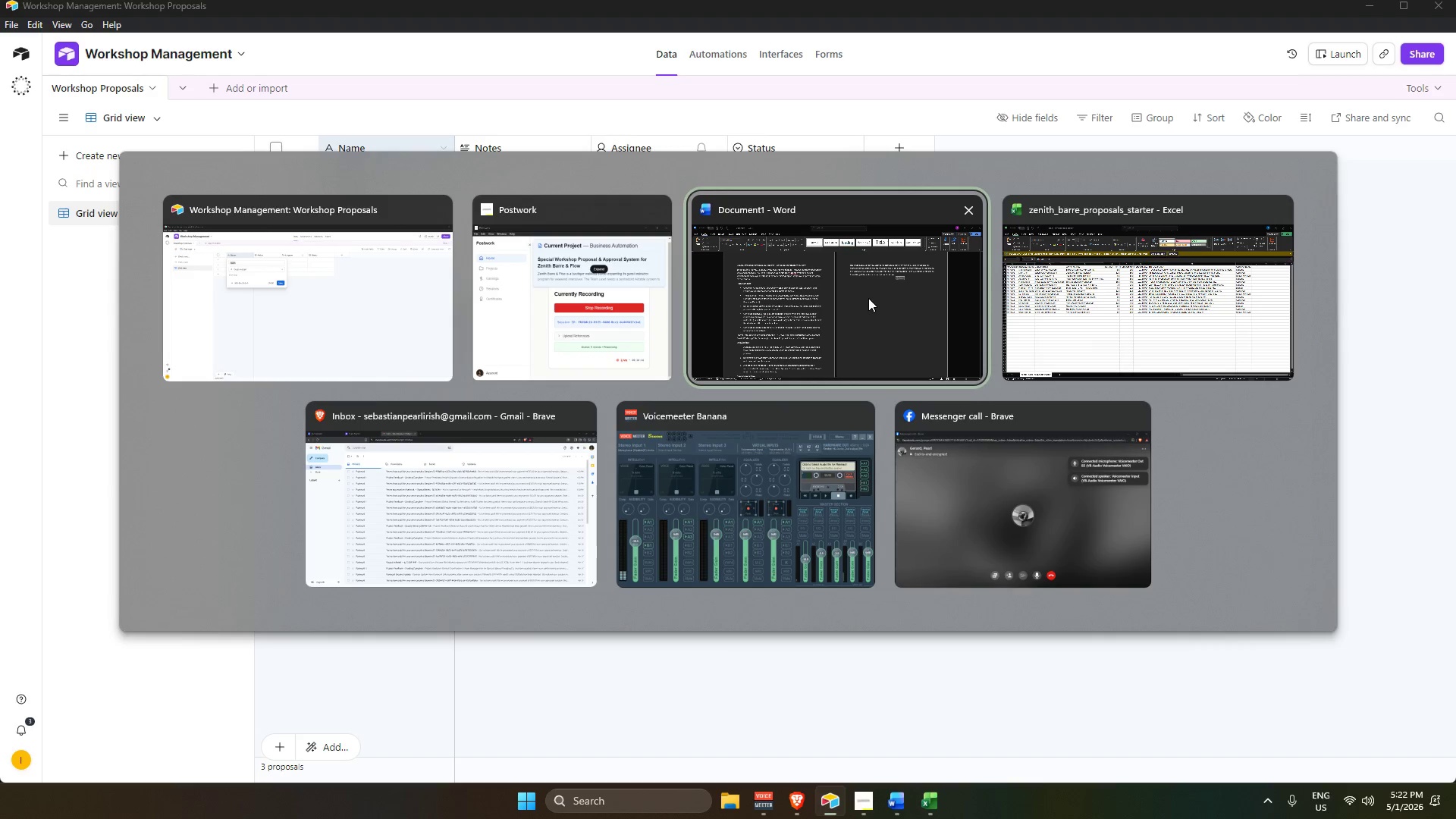 
left_click([868, 297])
 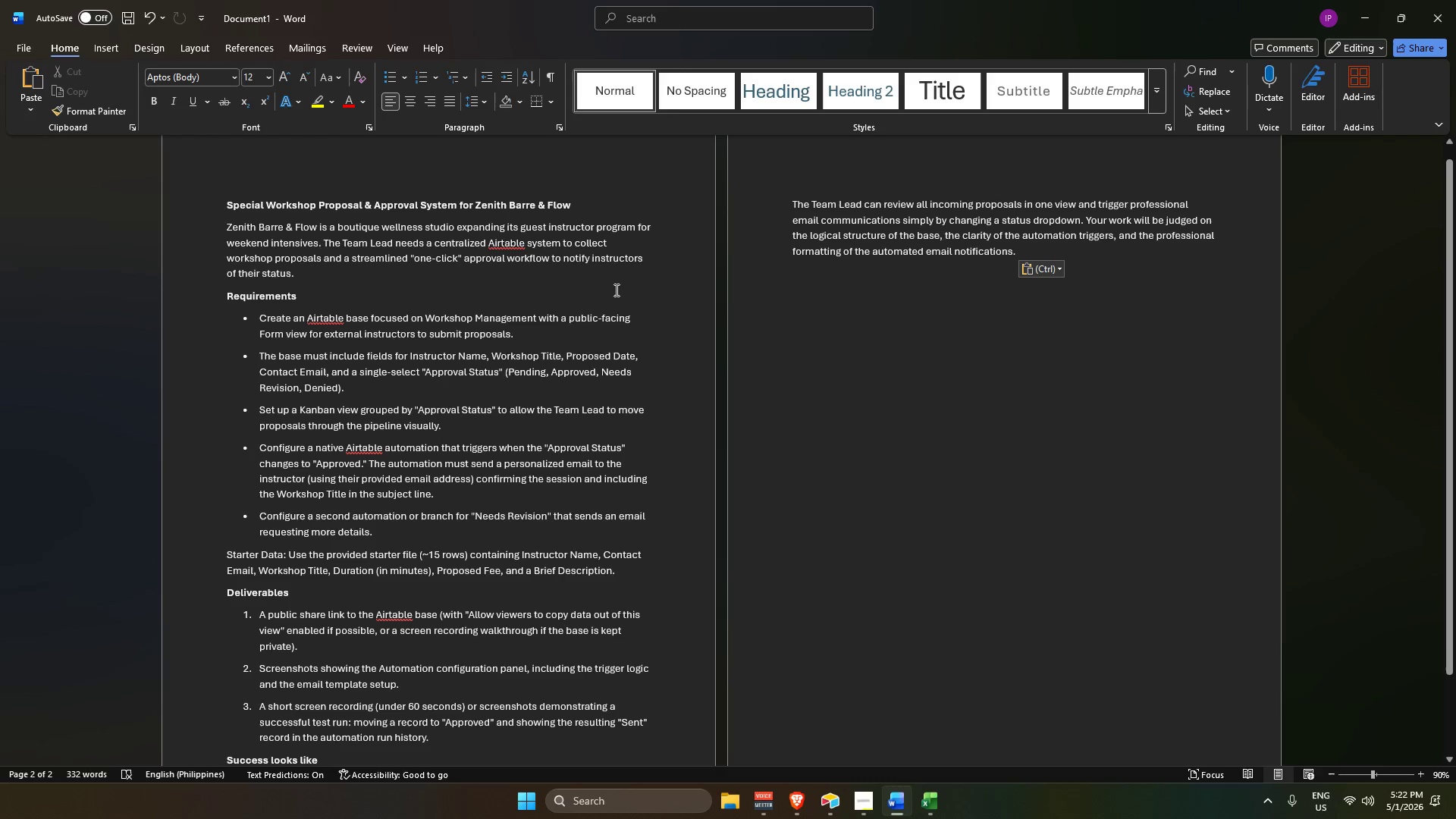 
scroll: coordinate [846, 284], scroll_direction: up, amount: 2.0
 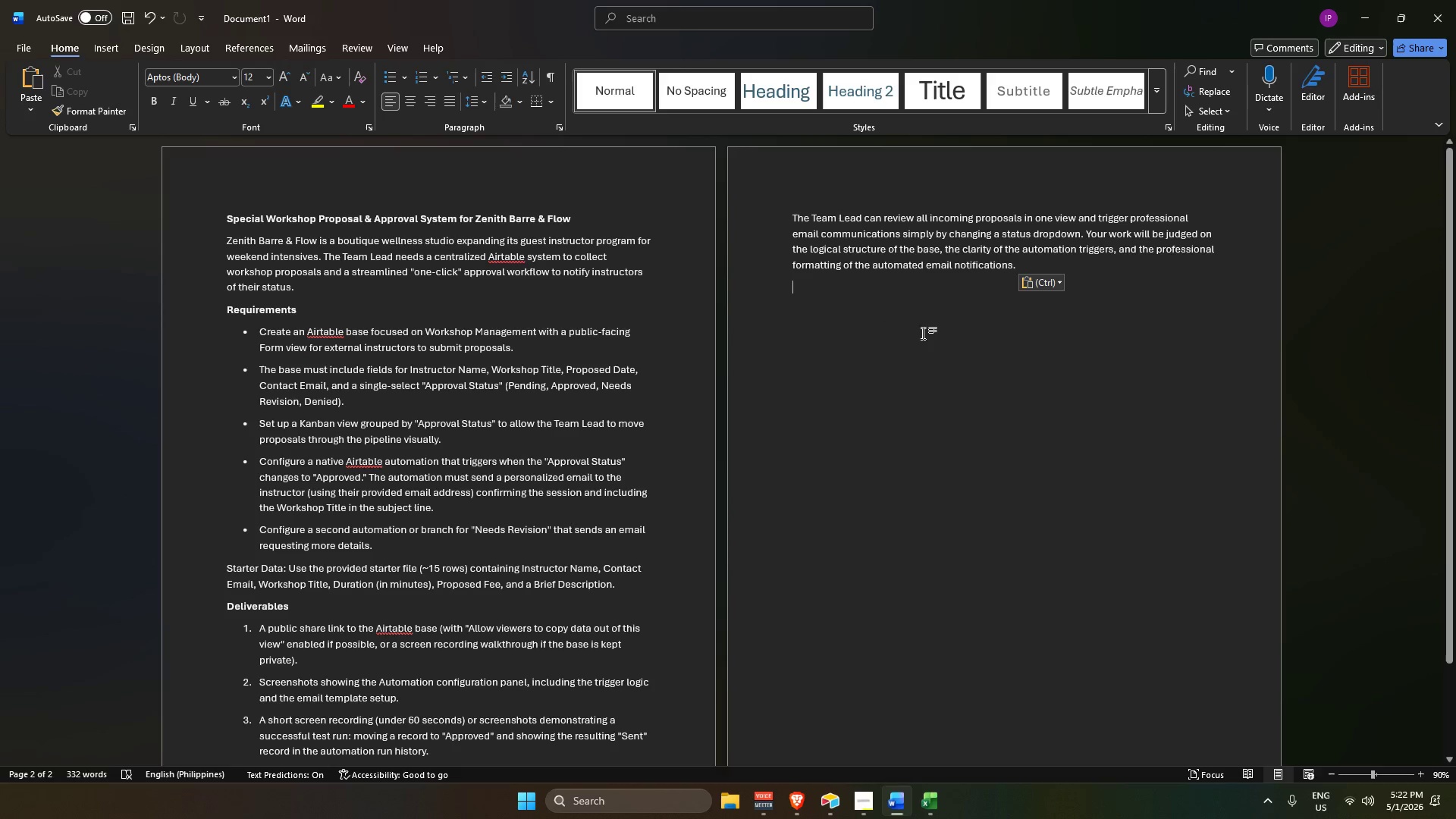 
key(Alt+AltLeft)
 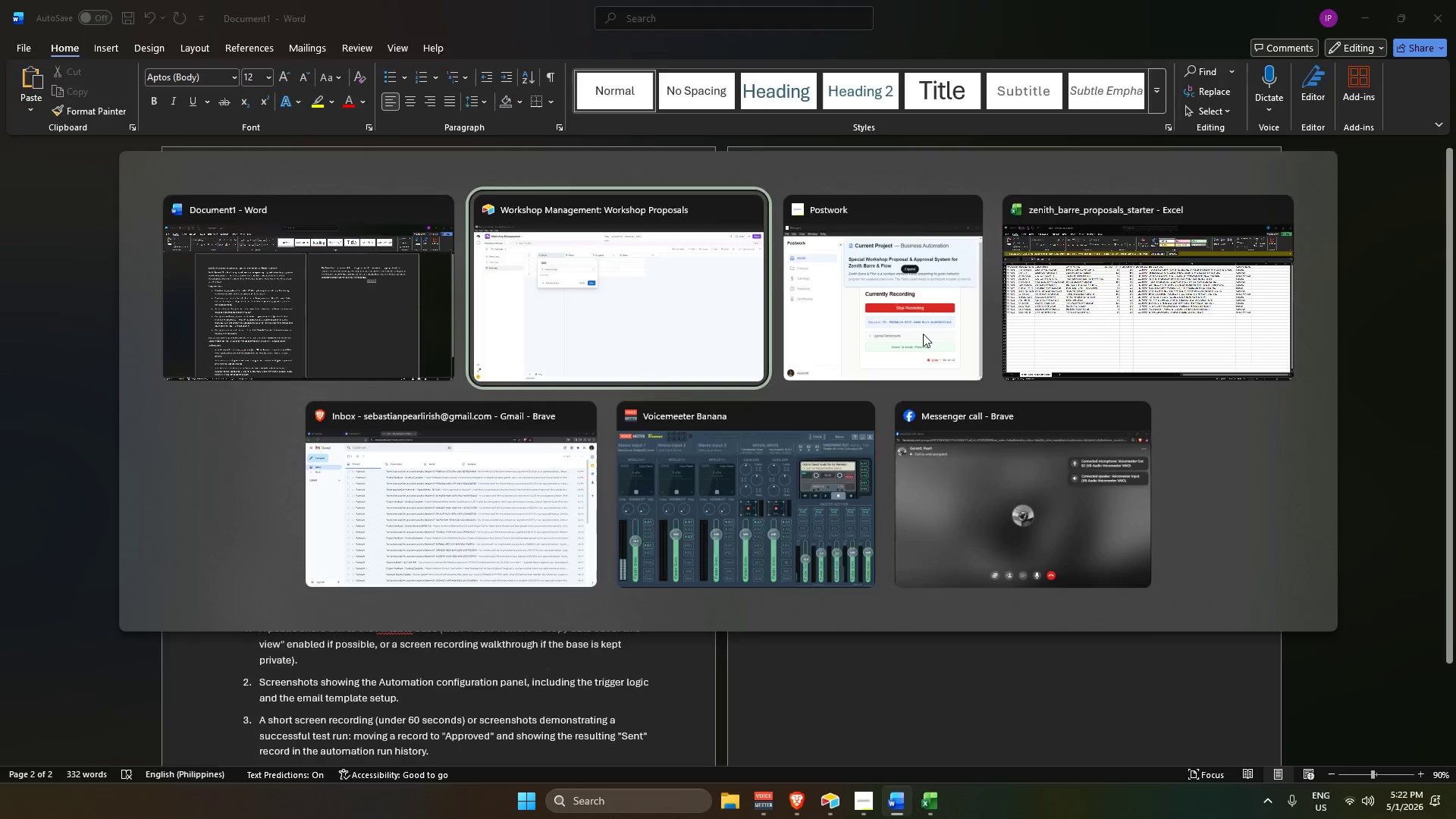 
key(Alt+Tab)
 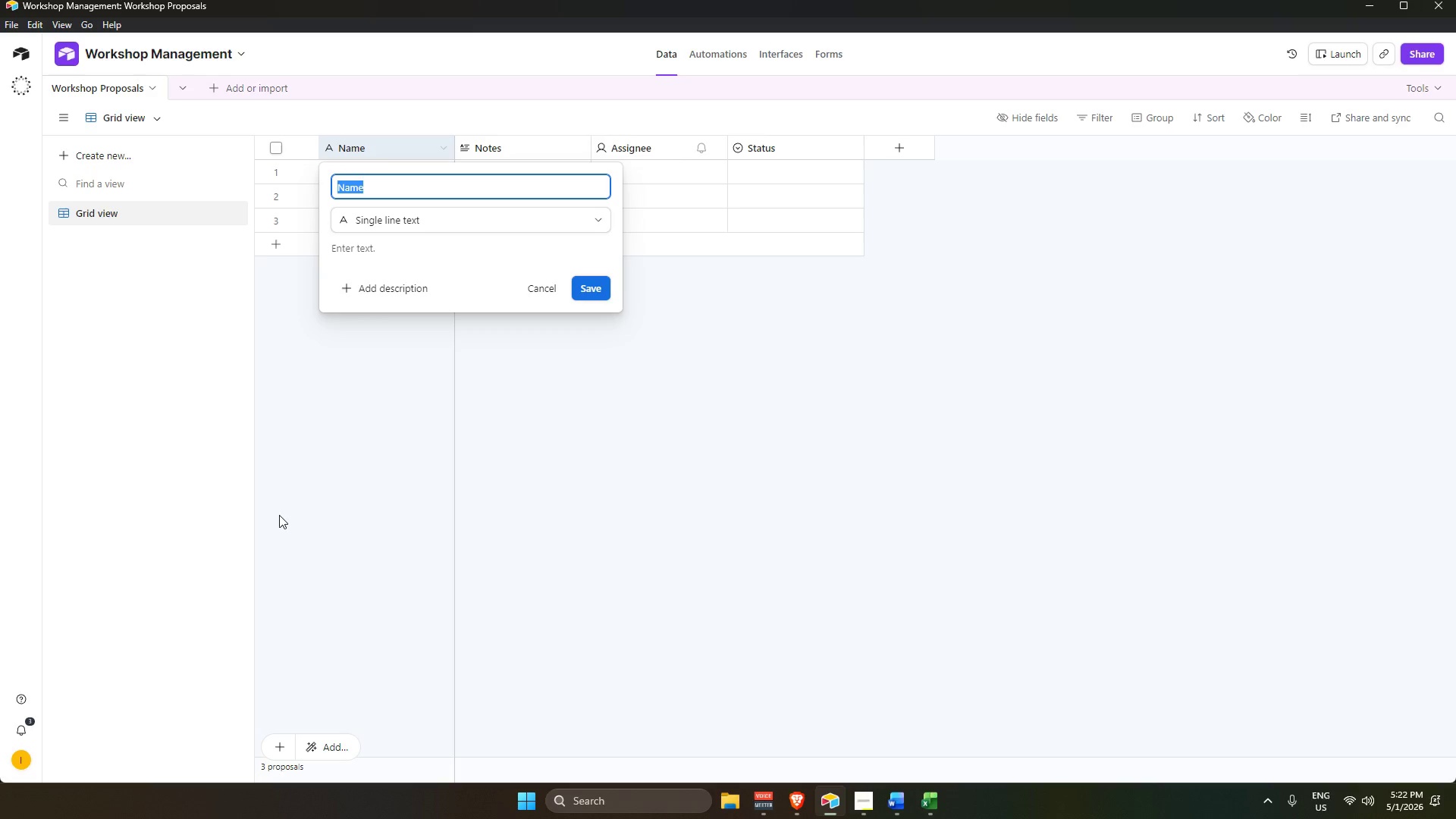 
wait(33.59)
 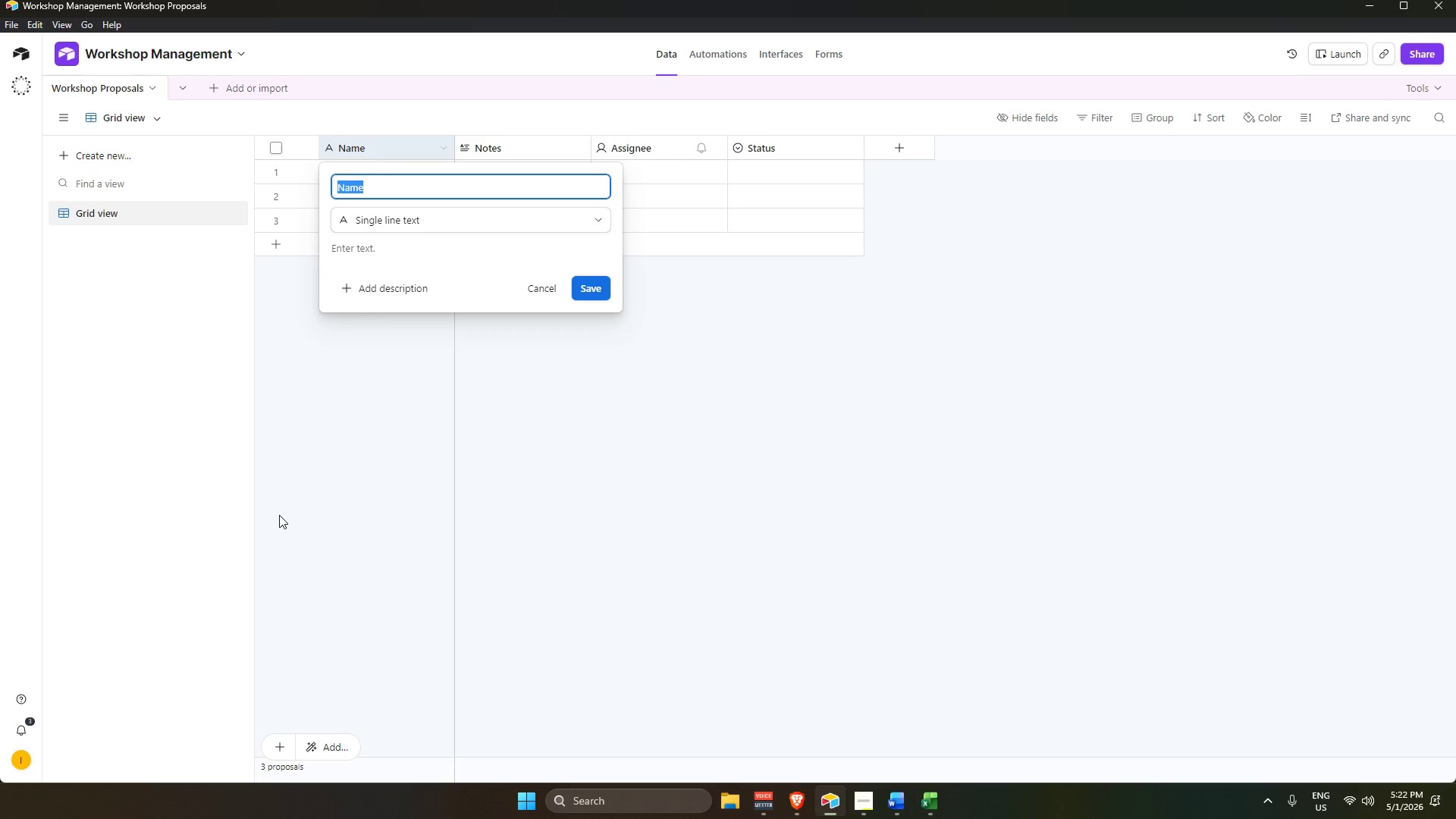 
left_click([431, 186])
 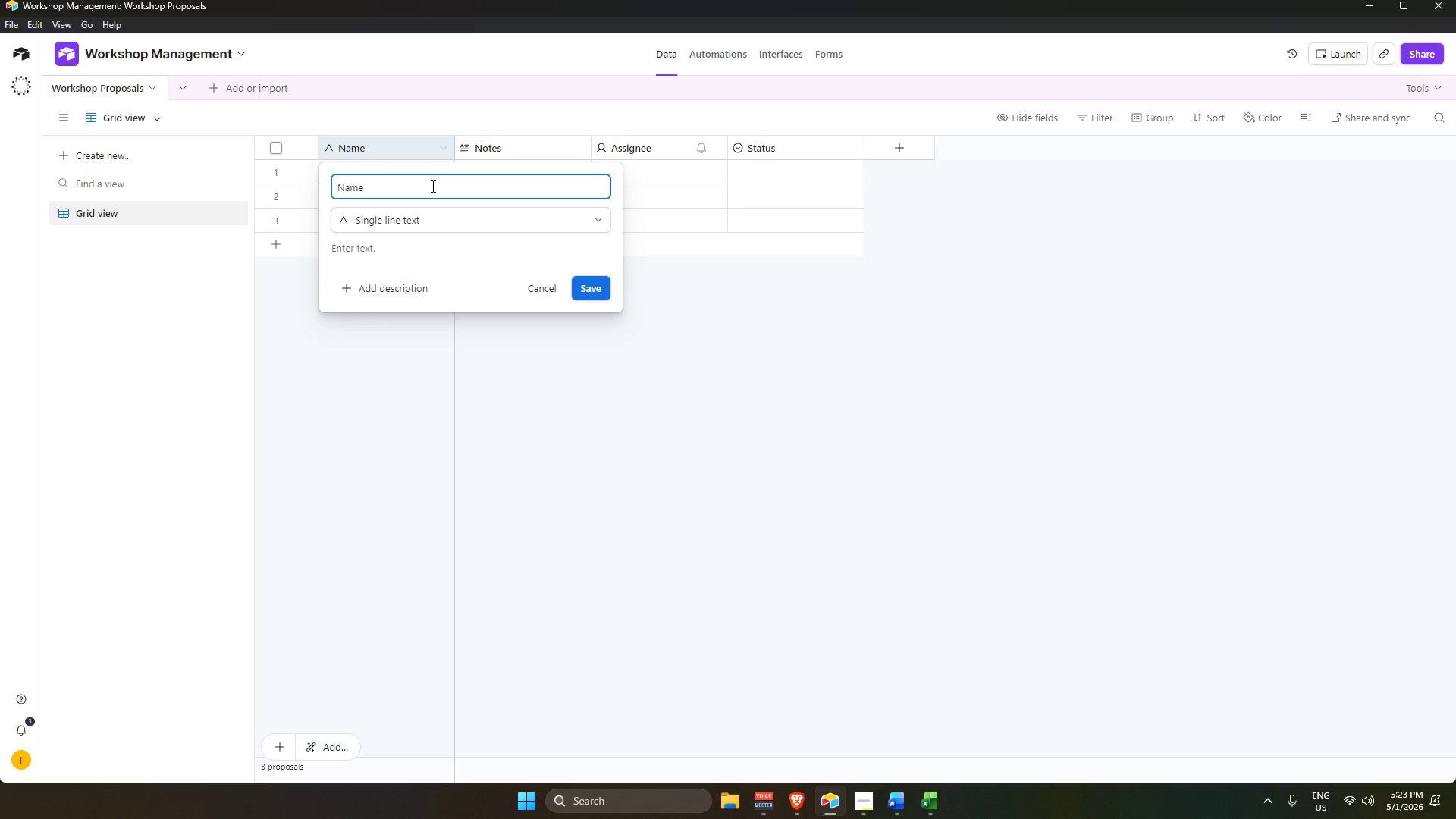 
hold_key(key=Backspace, duration=0.72)
 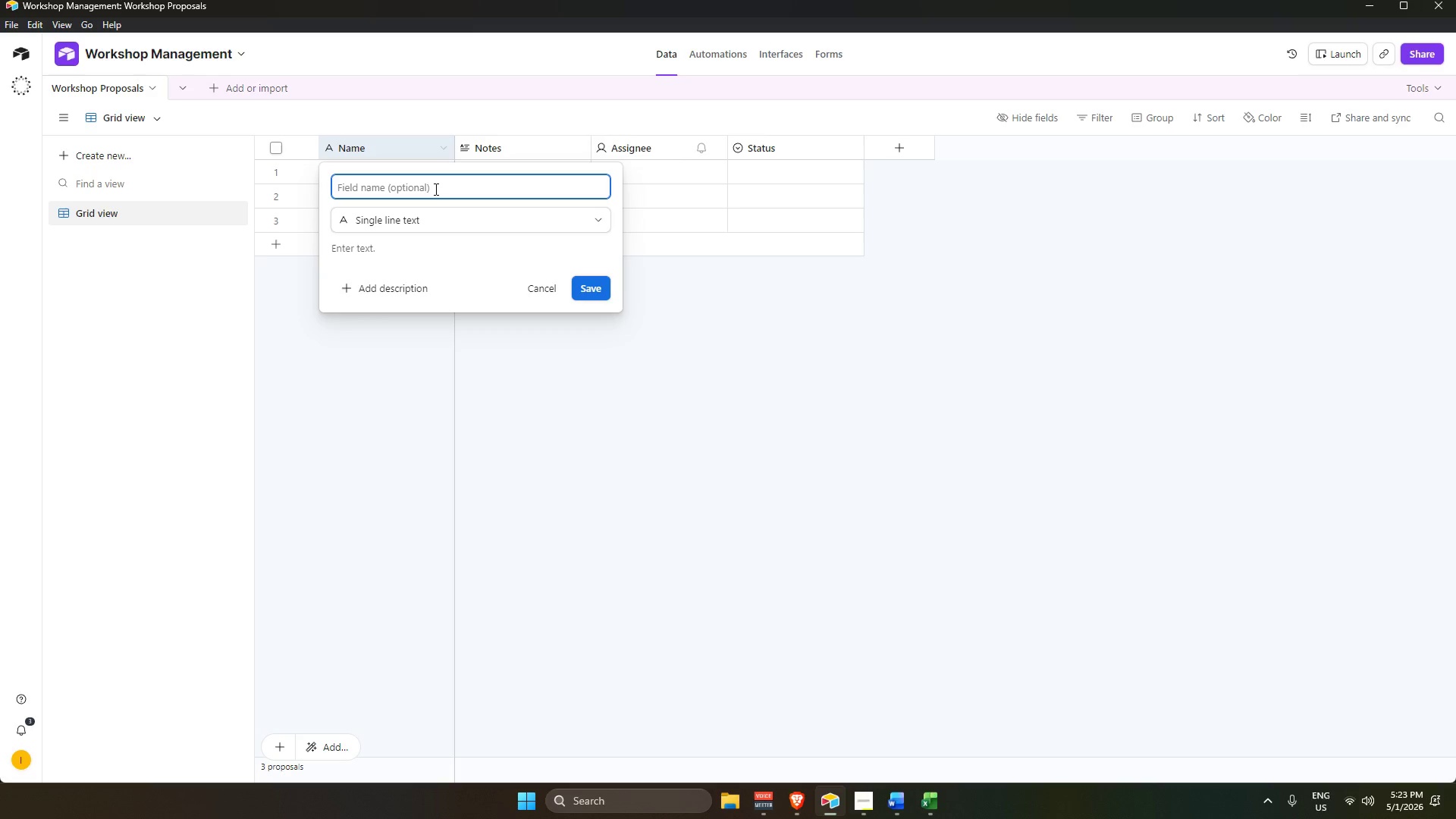 
wait(10.67)
 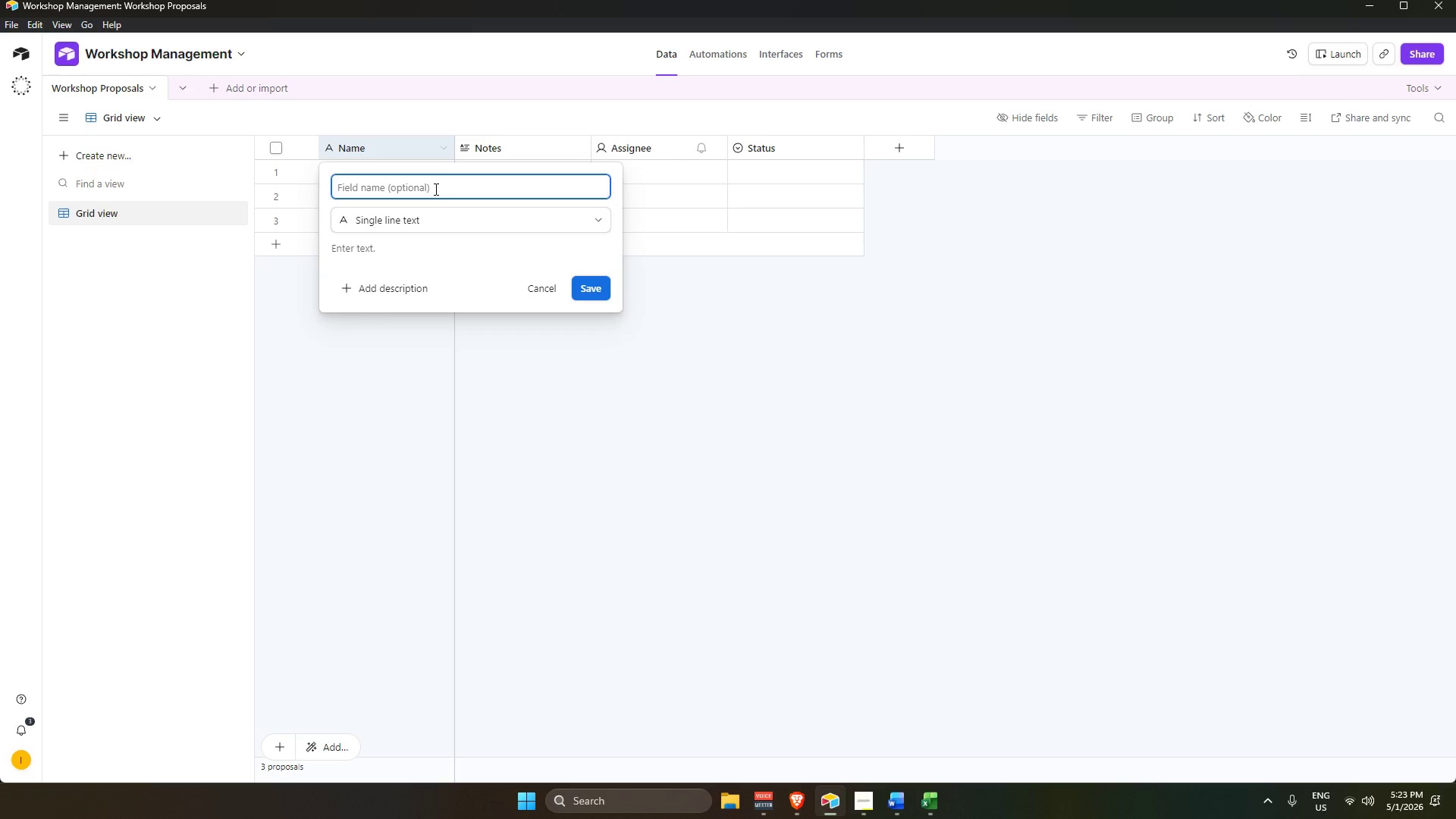 
type(Instructor Name)
 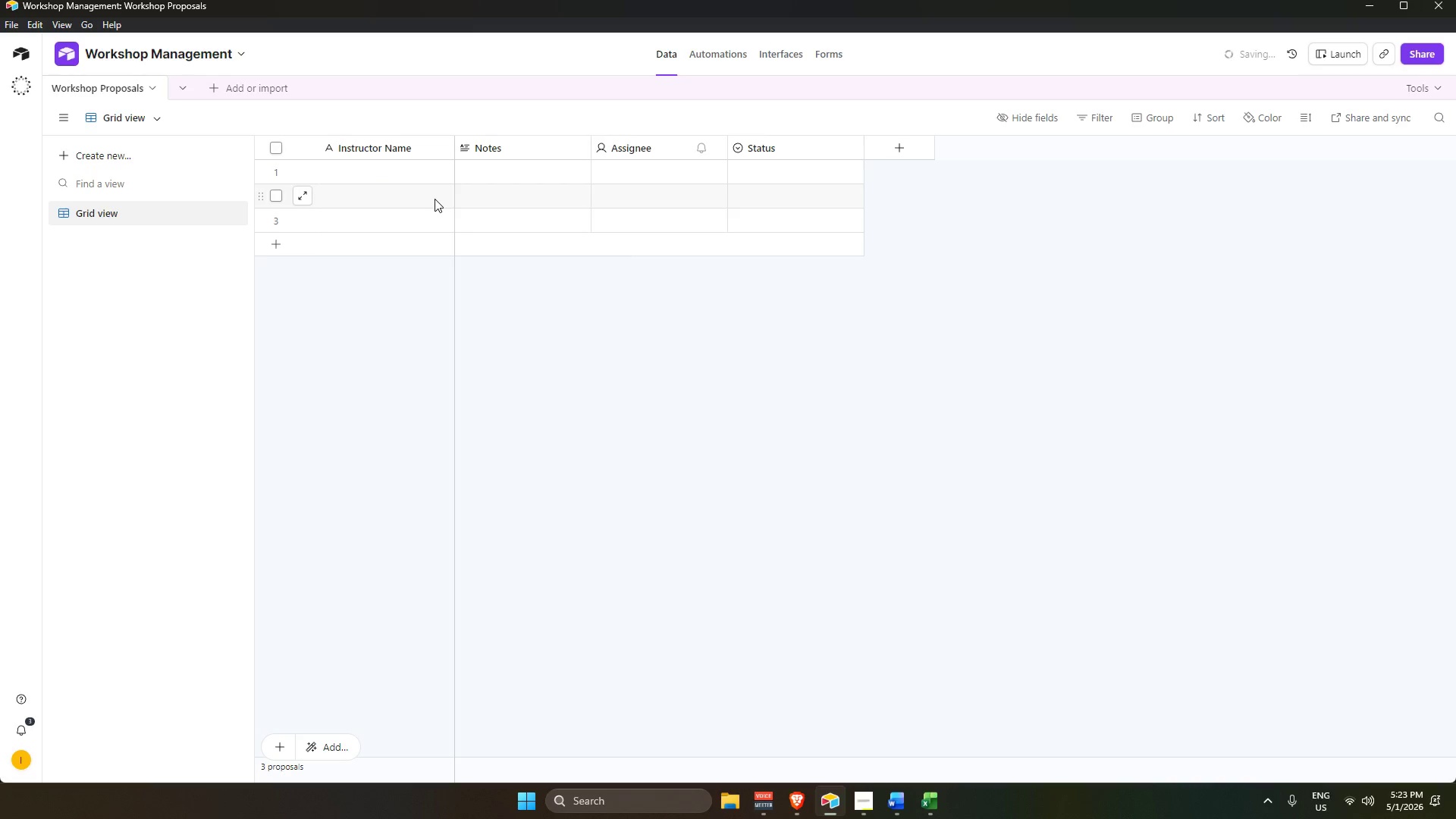 
 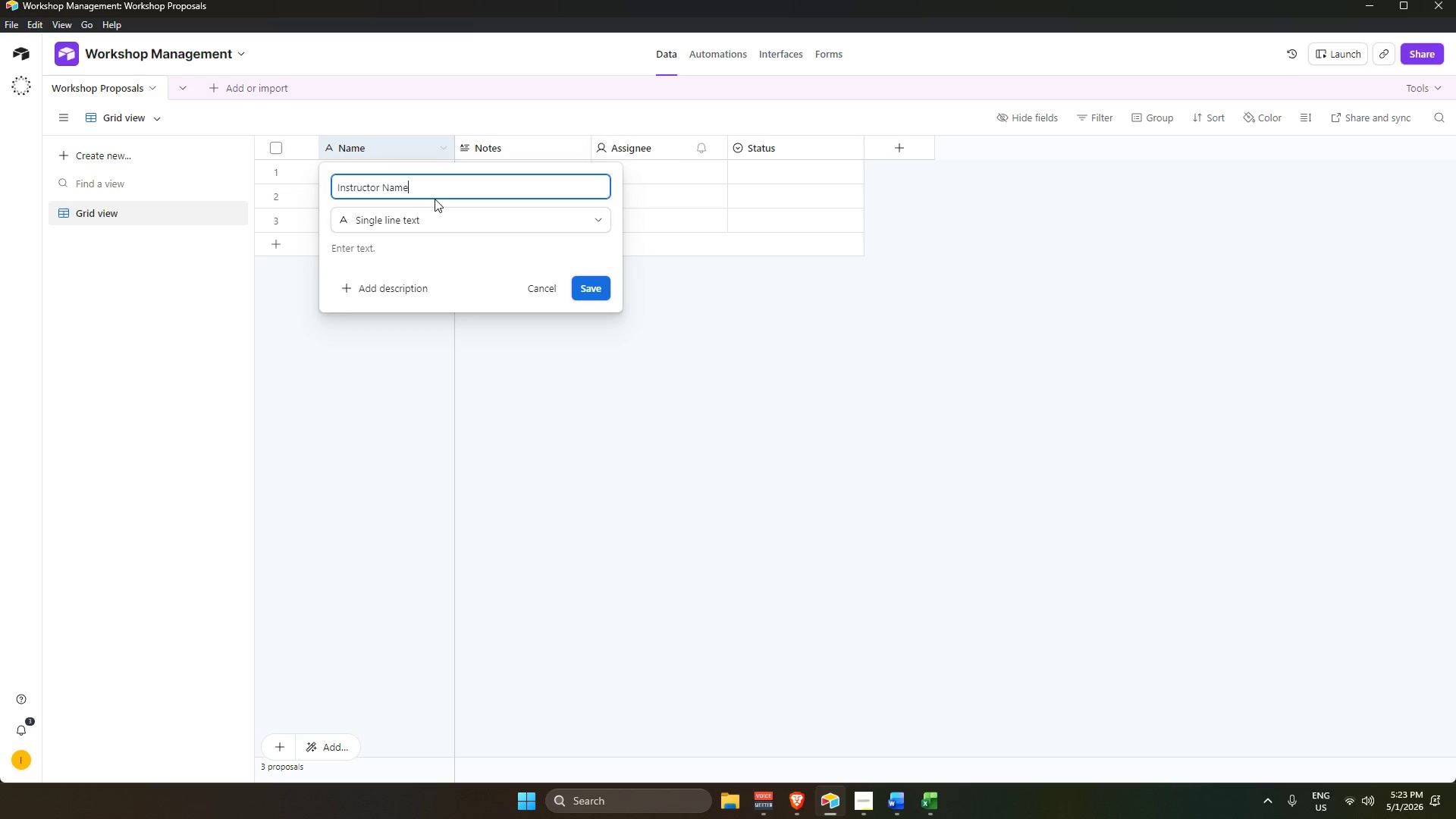 
key(Enter)
 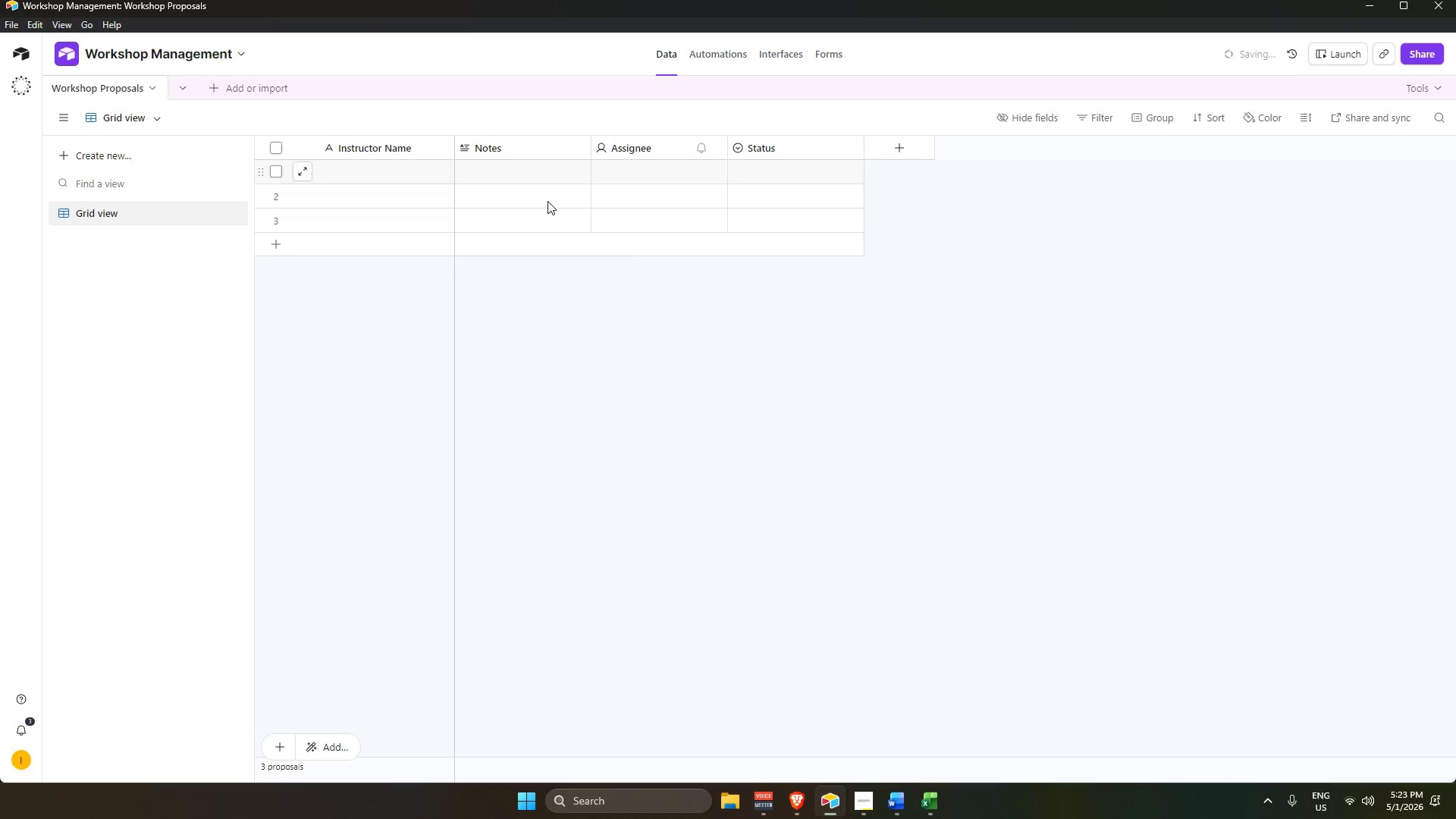 
double_click([540, 151])
 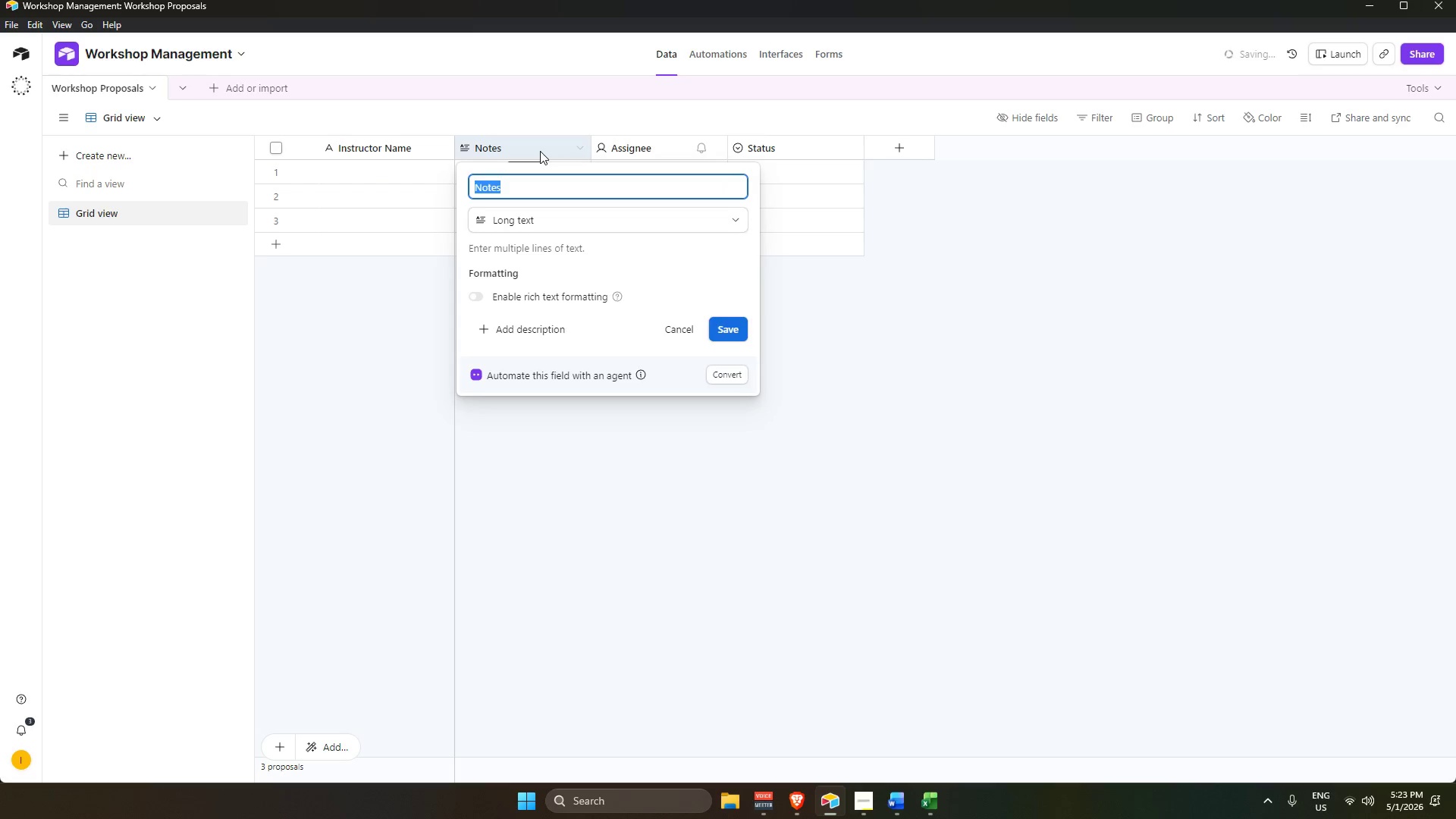 
key(Backspace)
type(Workshop TI)
key(Backspace)
type(t)
key(Backspace)
type(itle)
 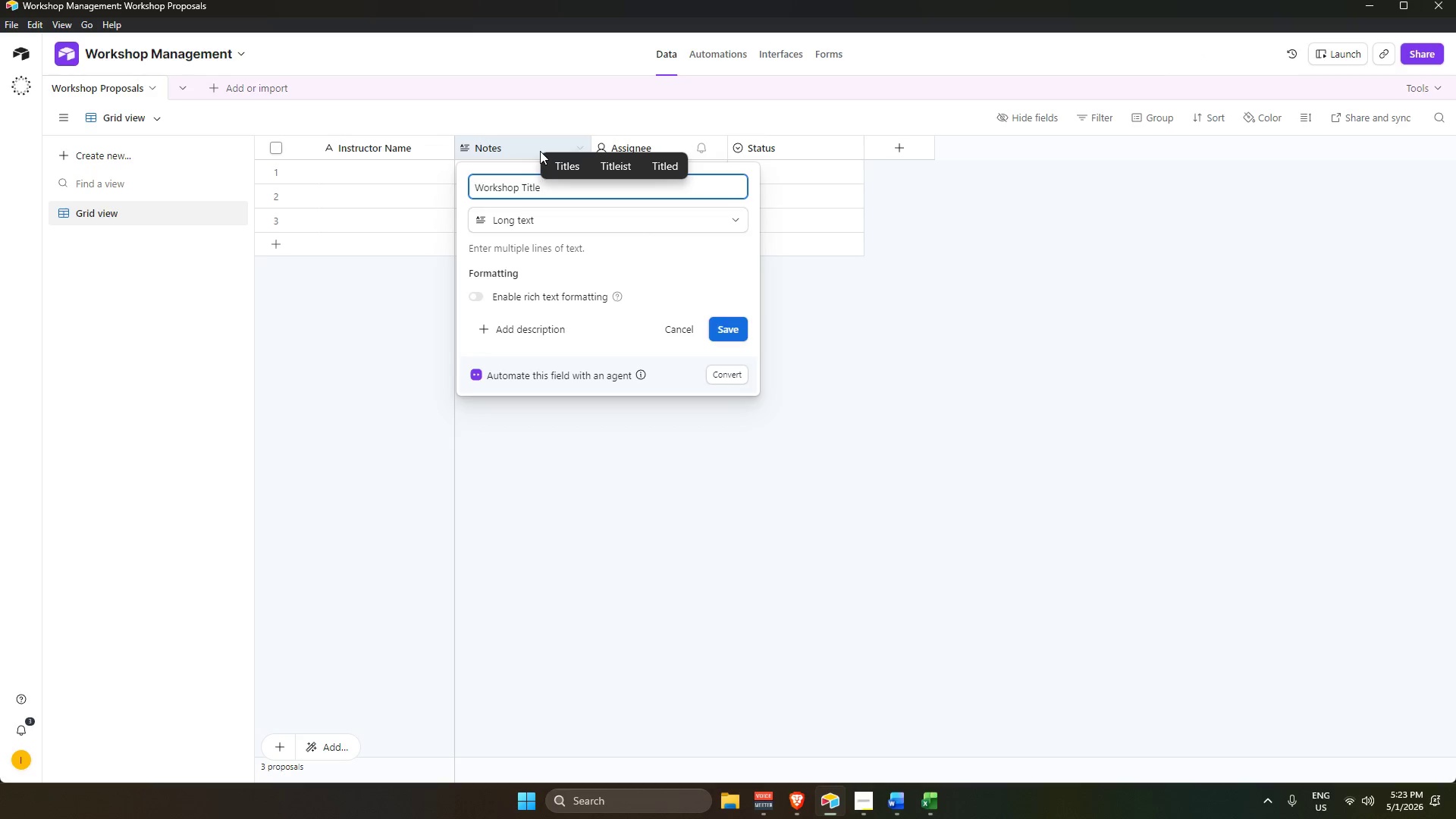 
wait(12.16)
 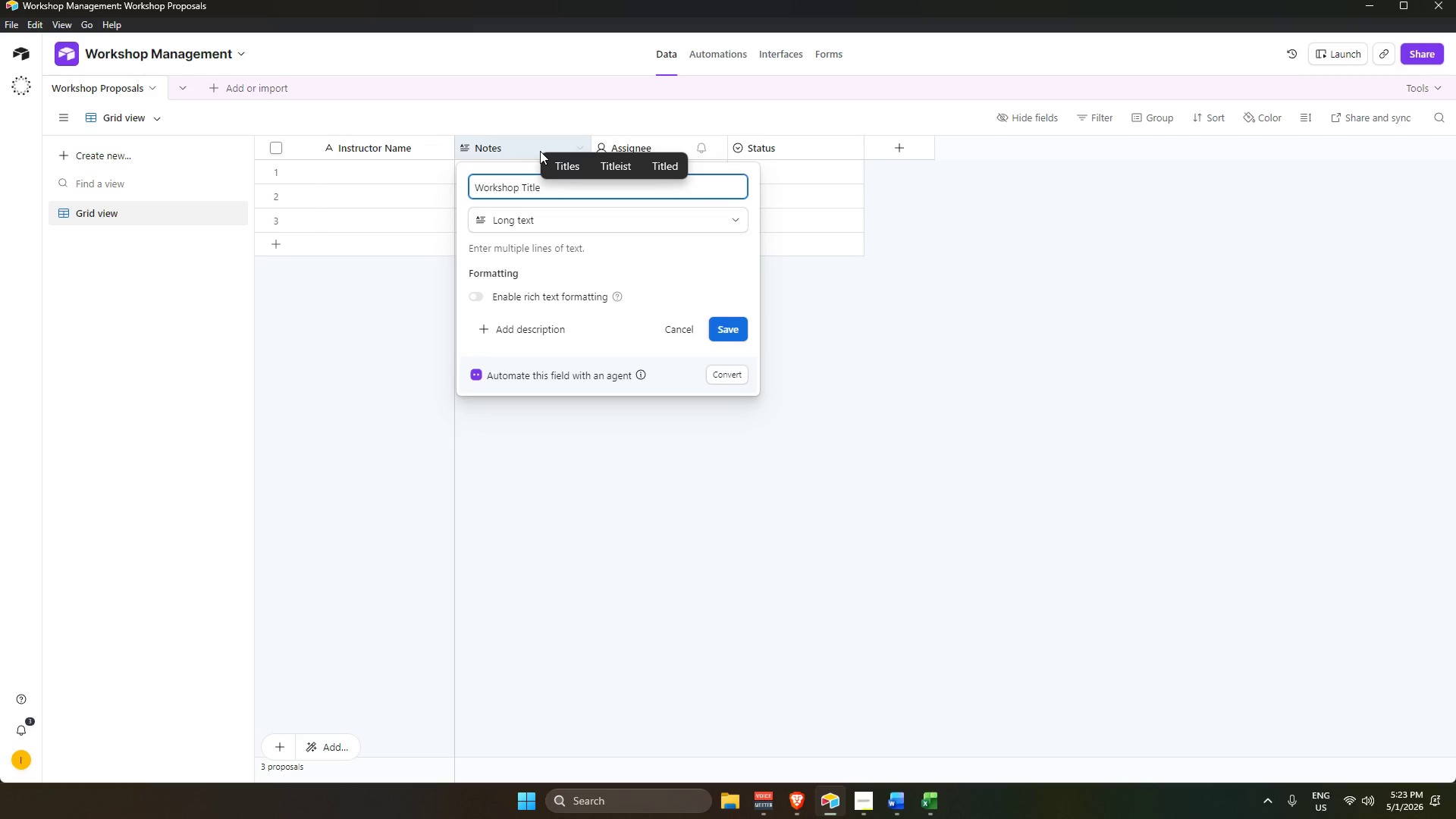 
left_click([540, 300])
 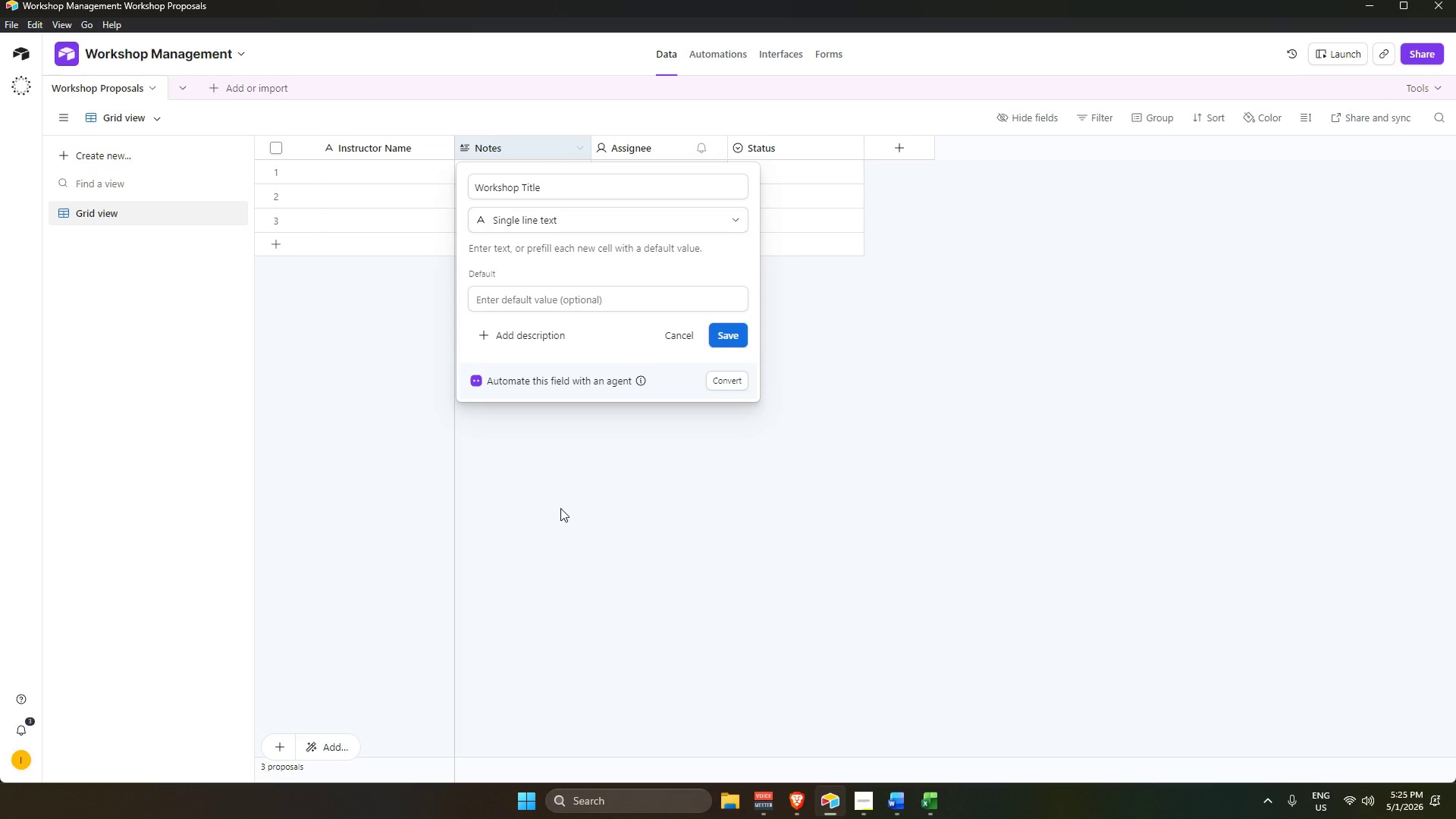 
wait(103.66)
 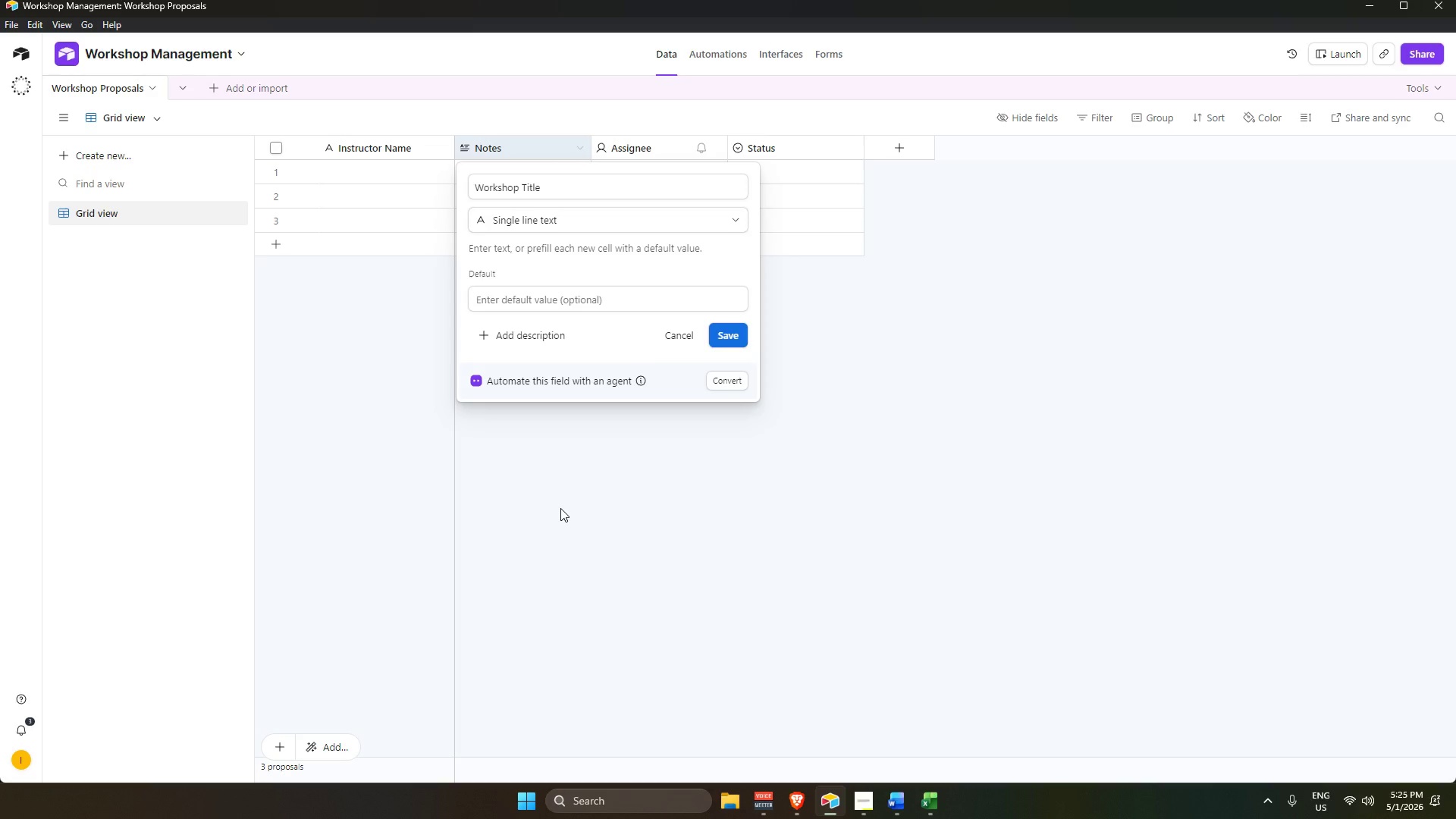 
mouse_move([793, 795])
 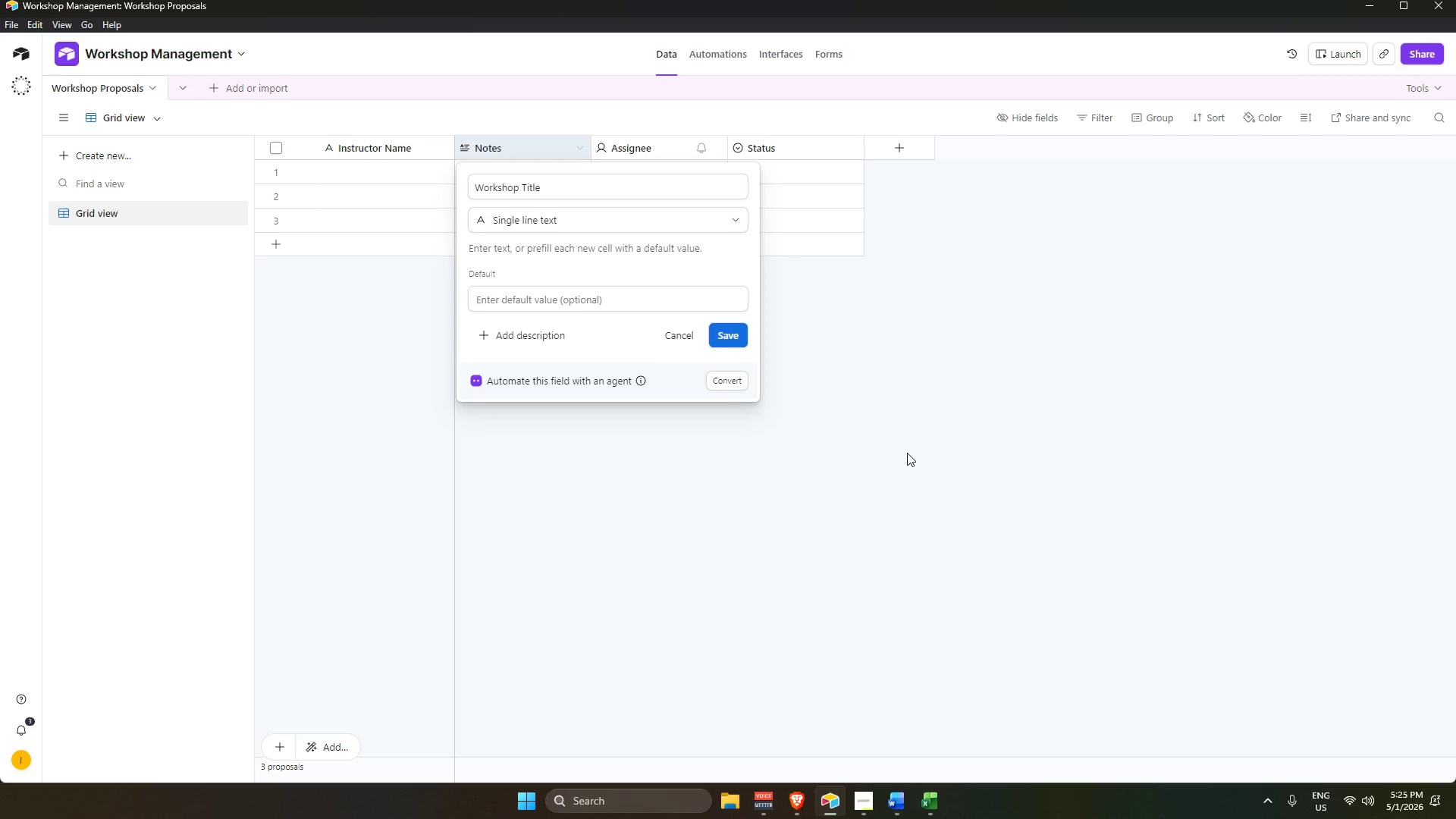 
wait(28.87)
 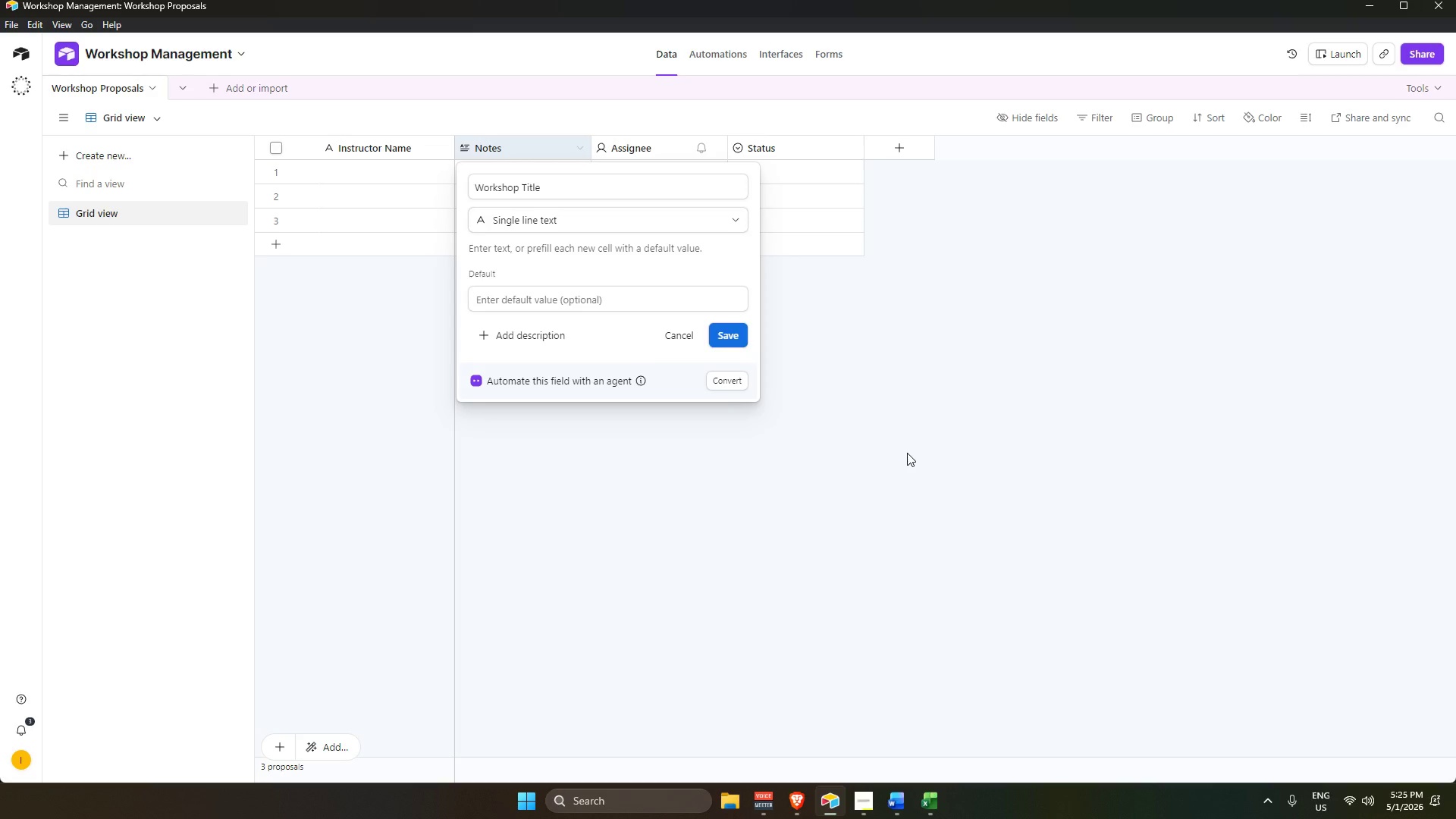 
left_click([569, 190])
 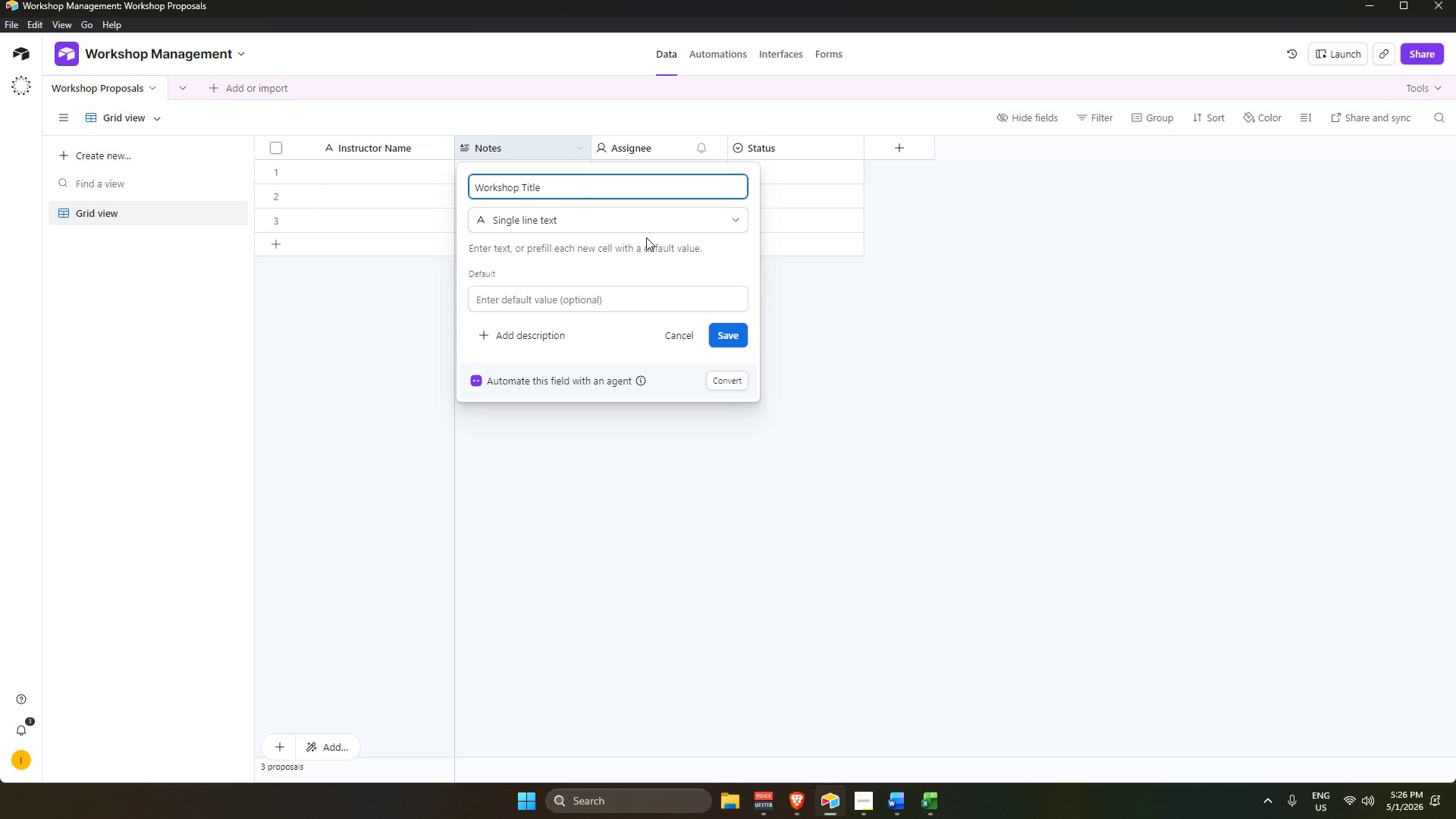 
left_click([626, 220])
 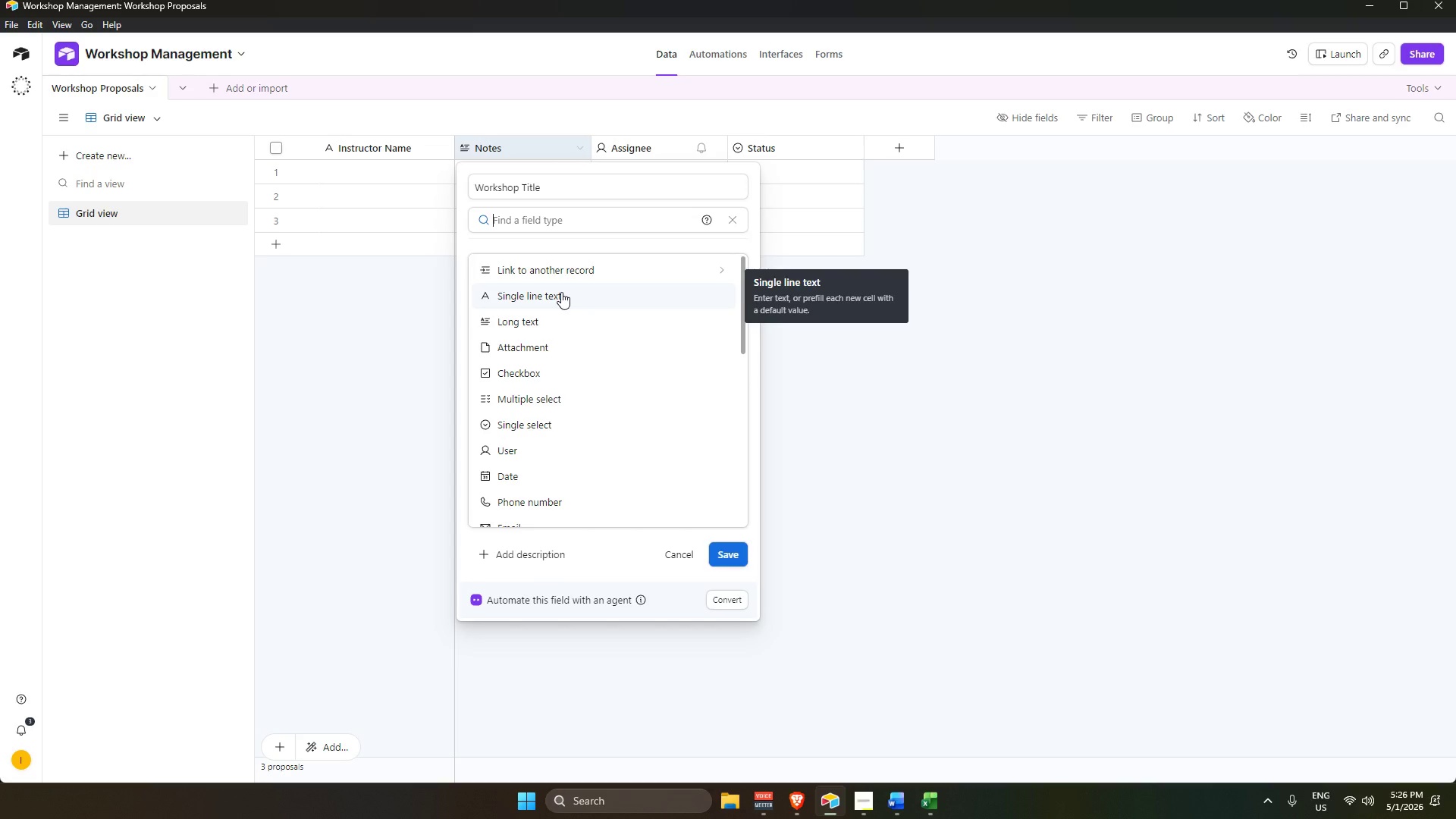 
wait(6.36)
 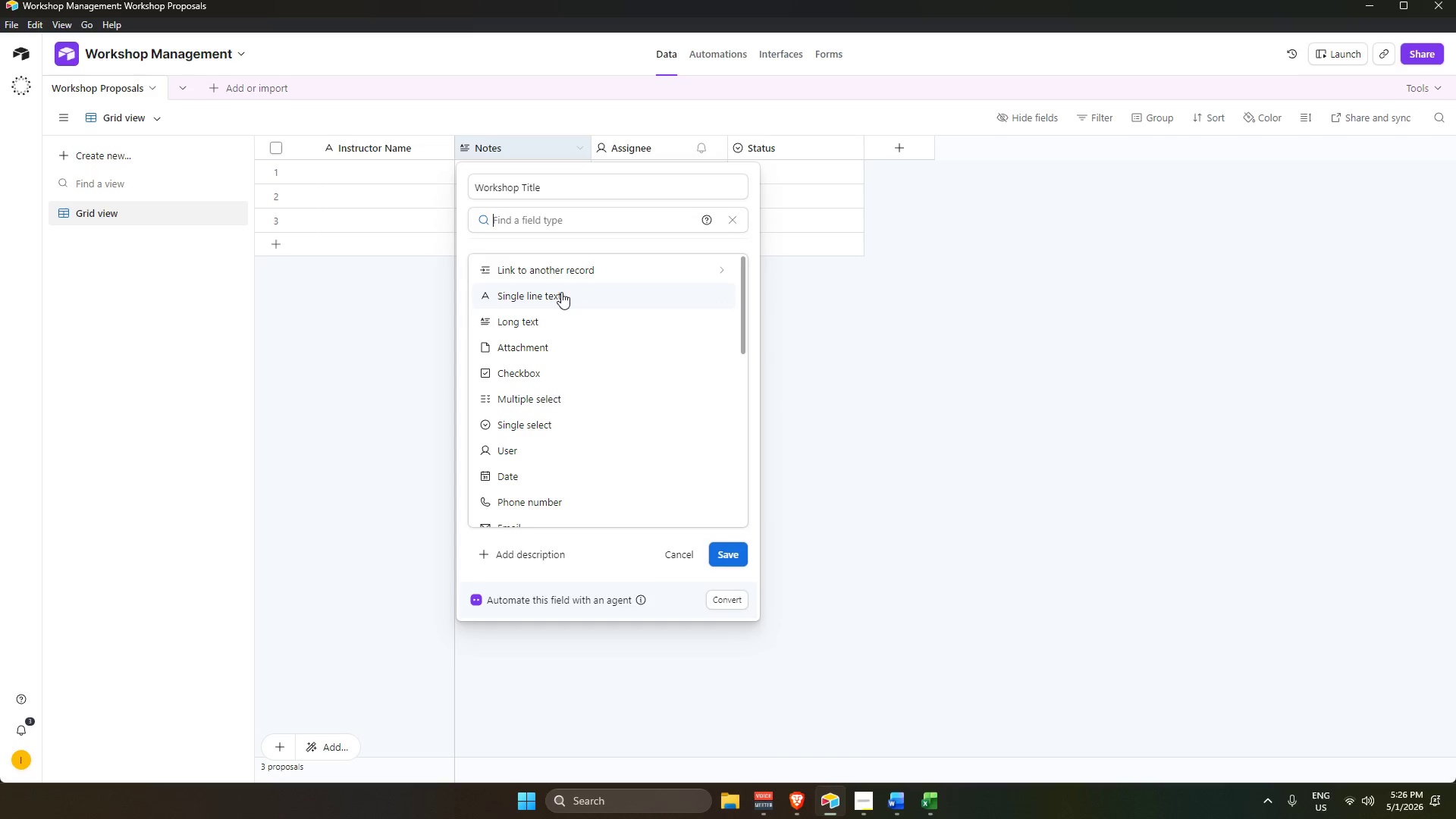 
left_click([561, 292])
 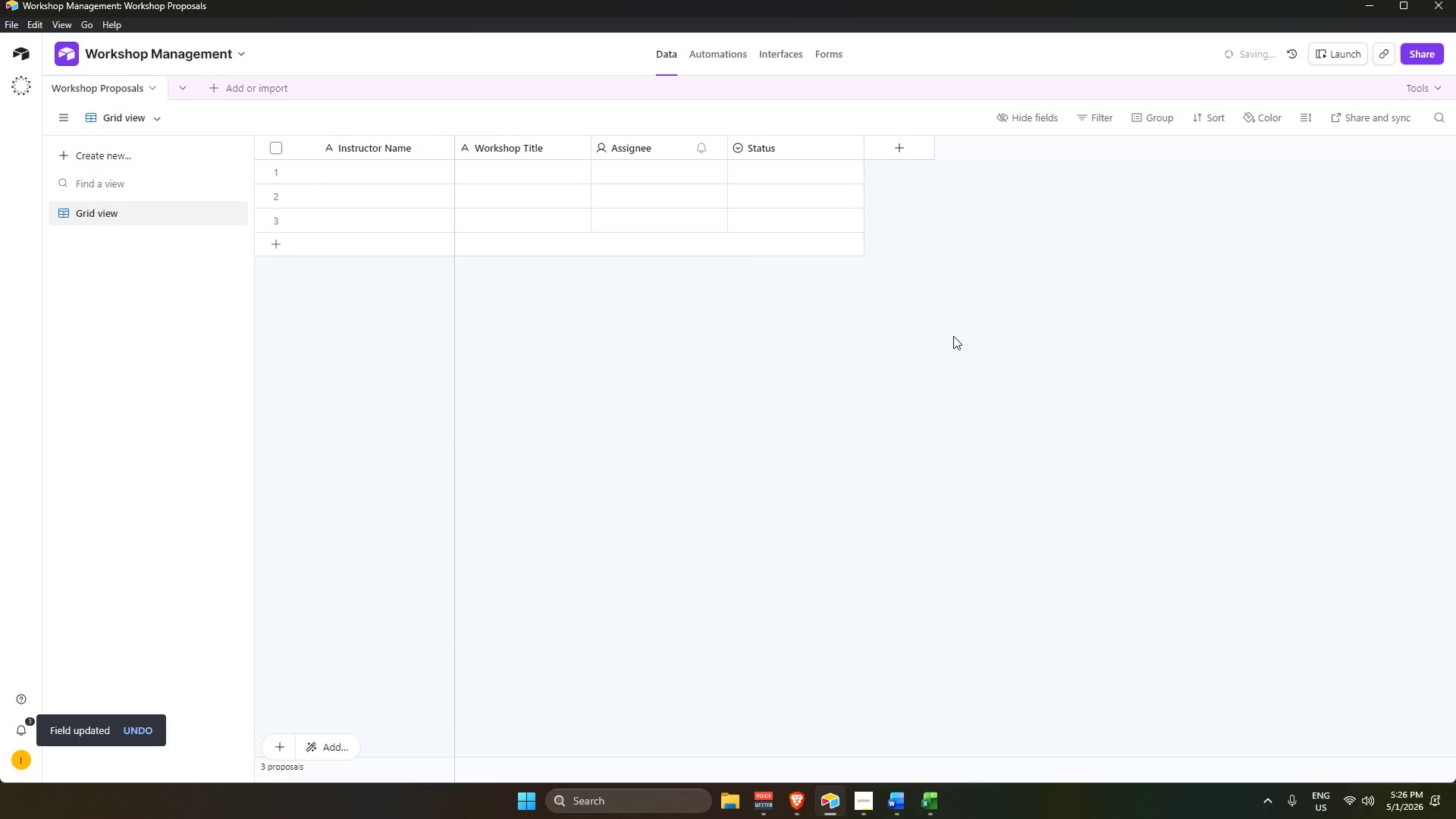 
left_click_drag(start_coordinate=[552, 145], to_coordinate=[381, 148])
 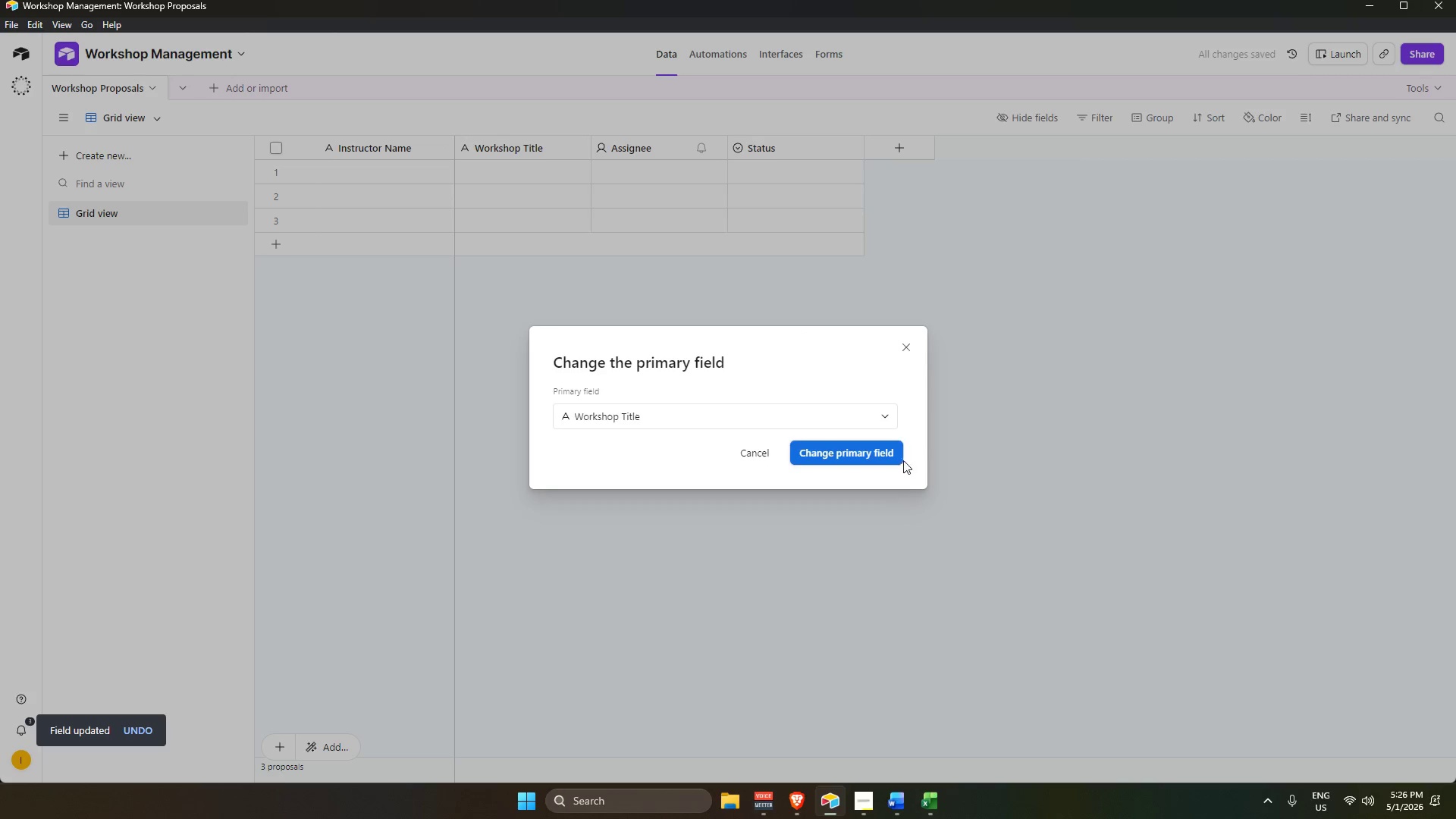 
left_click([883, 456])
 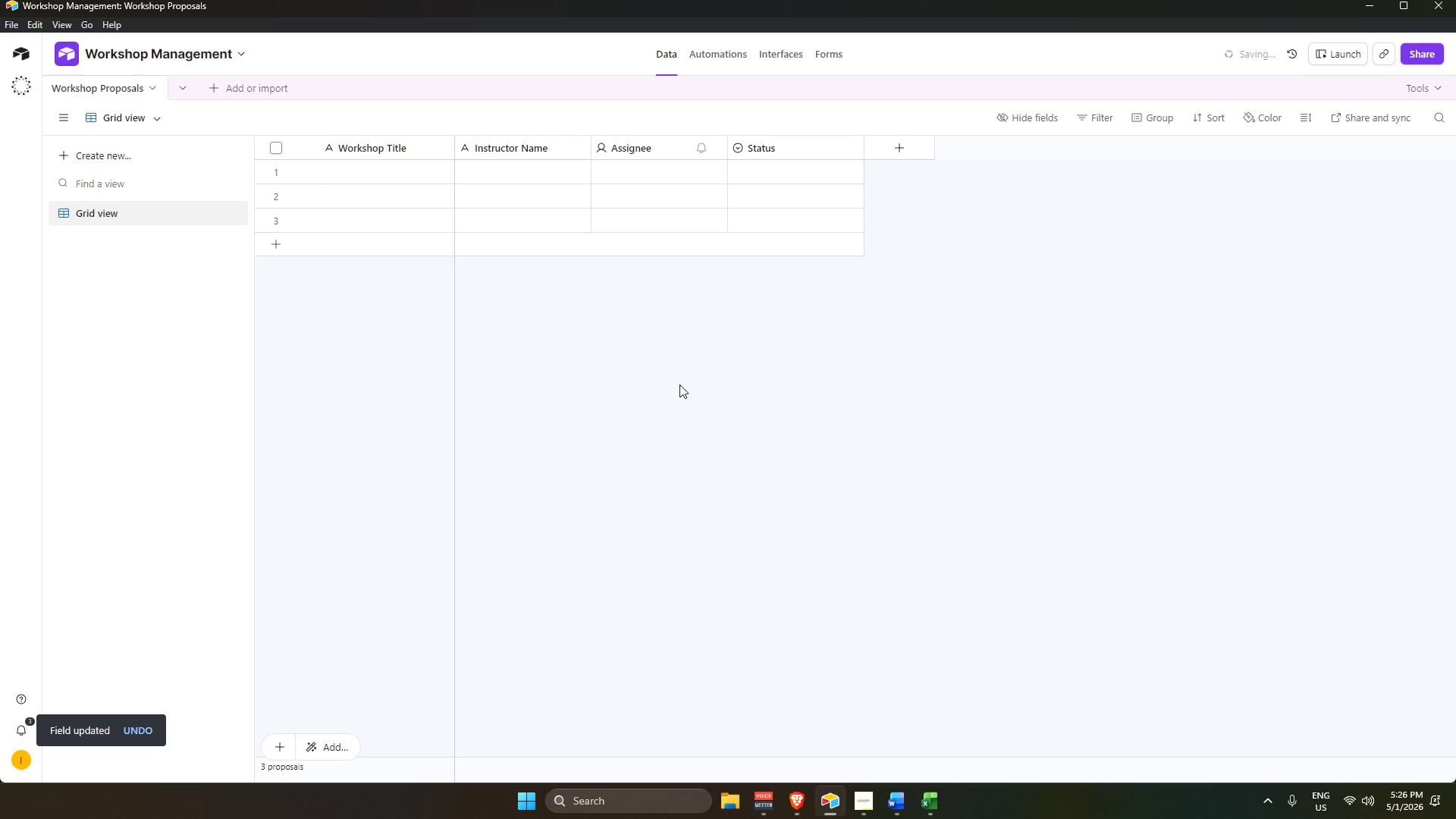 
left_click([680, 380])
 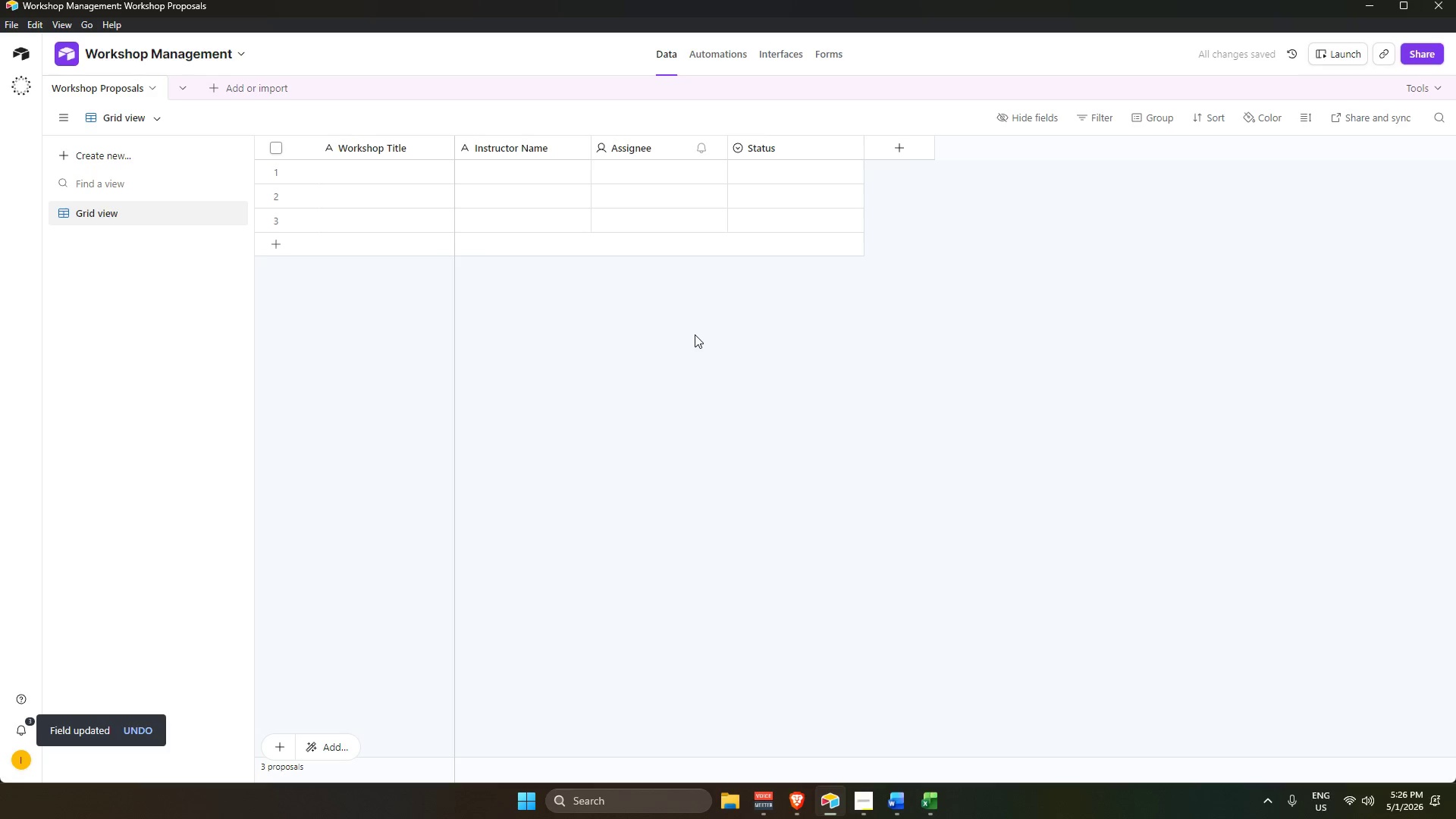 
wait(5.14)
 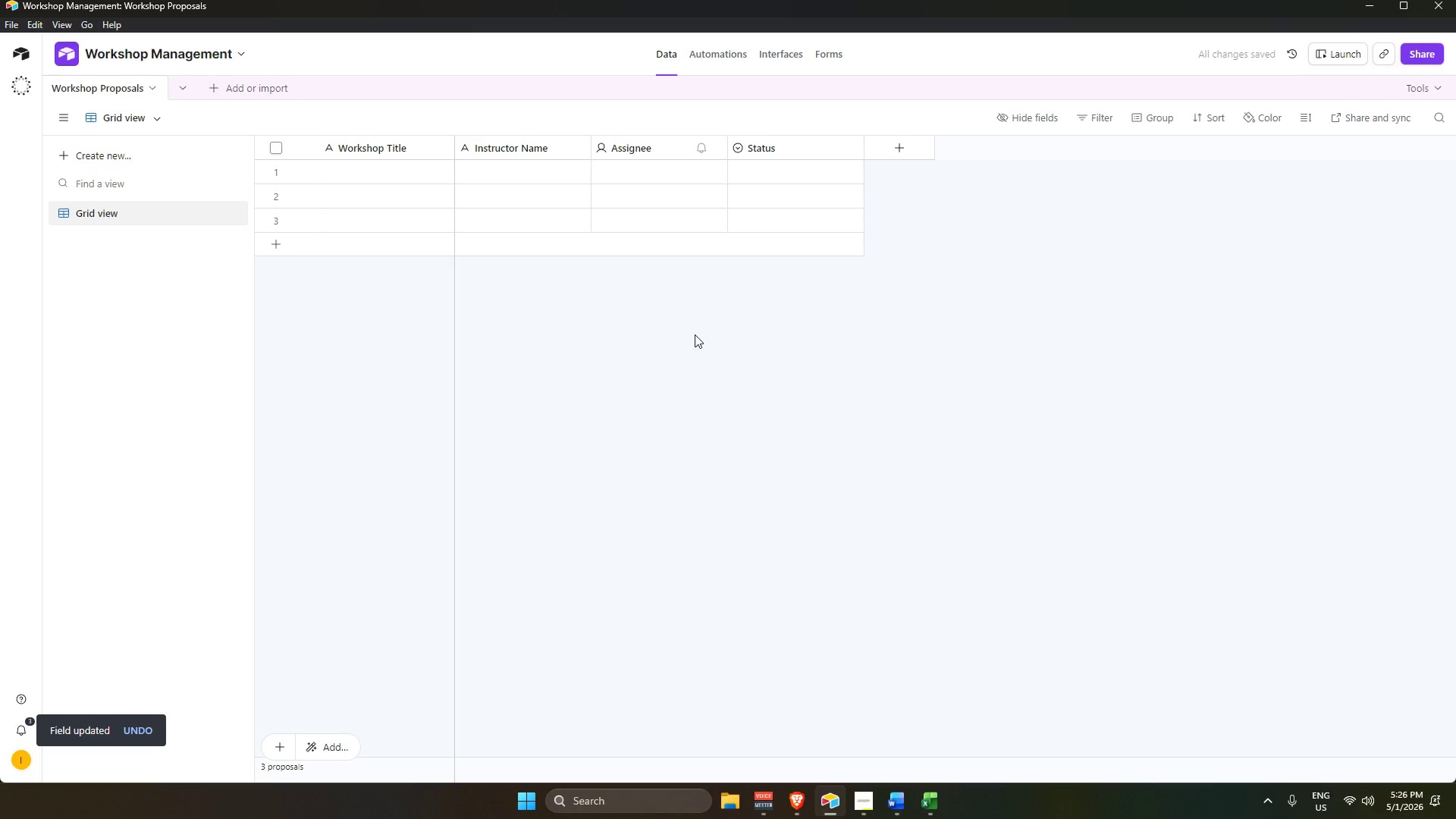 
left_click_drag(start_coordinate=[374, 145], to_coordinate=[541, 161])
 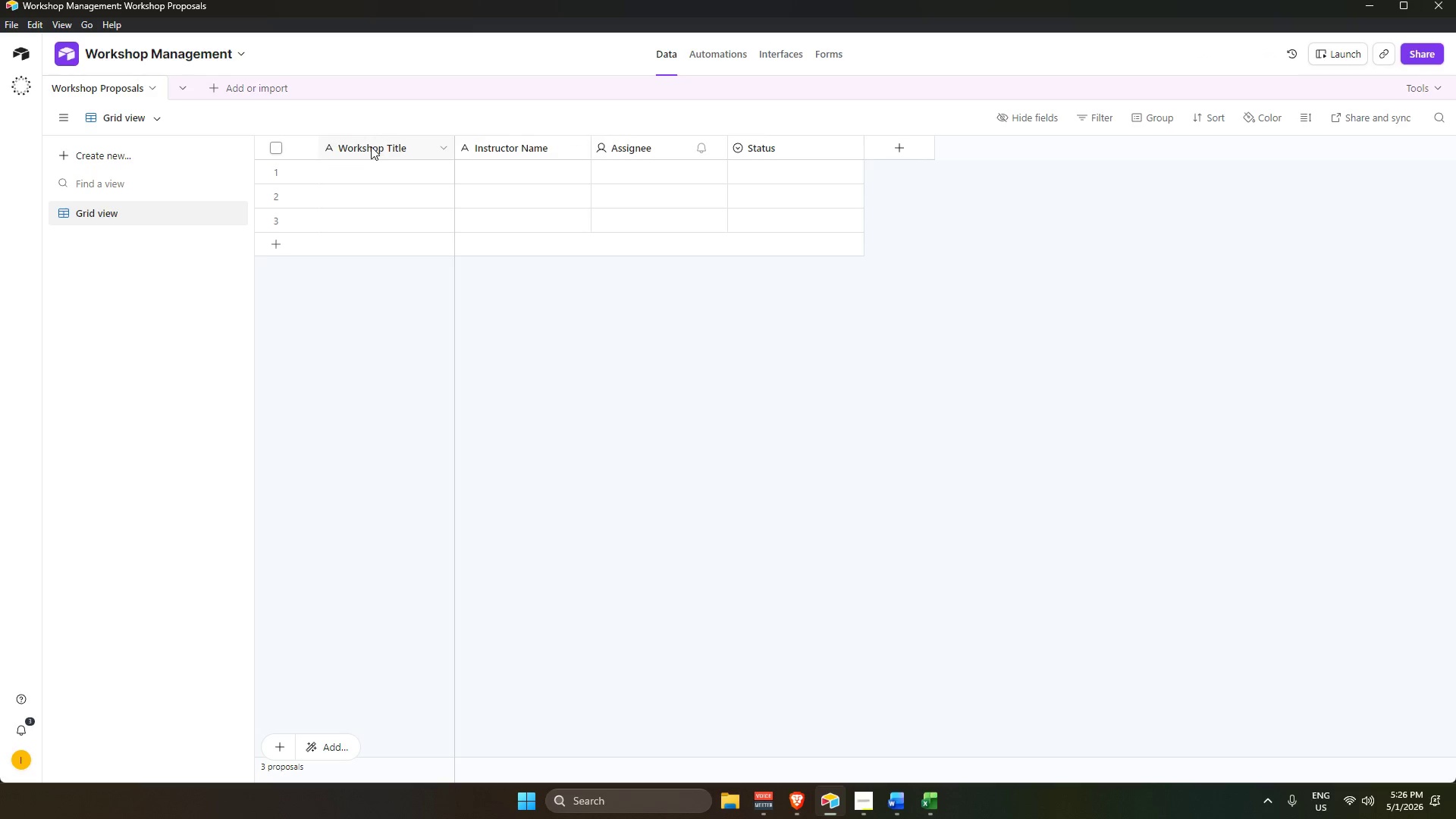 
left_click_drag(start_coordinate=[371, 146], to_coordinate=[466, 160])
 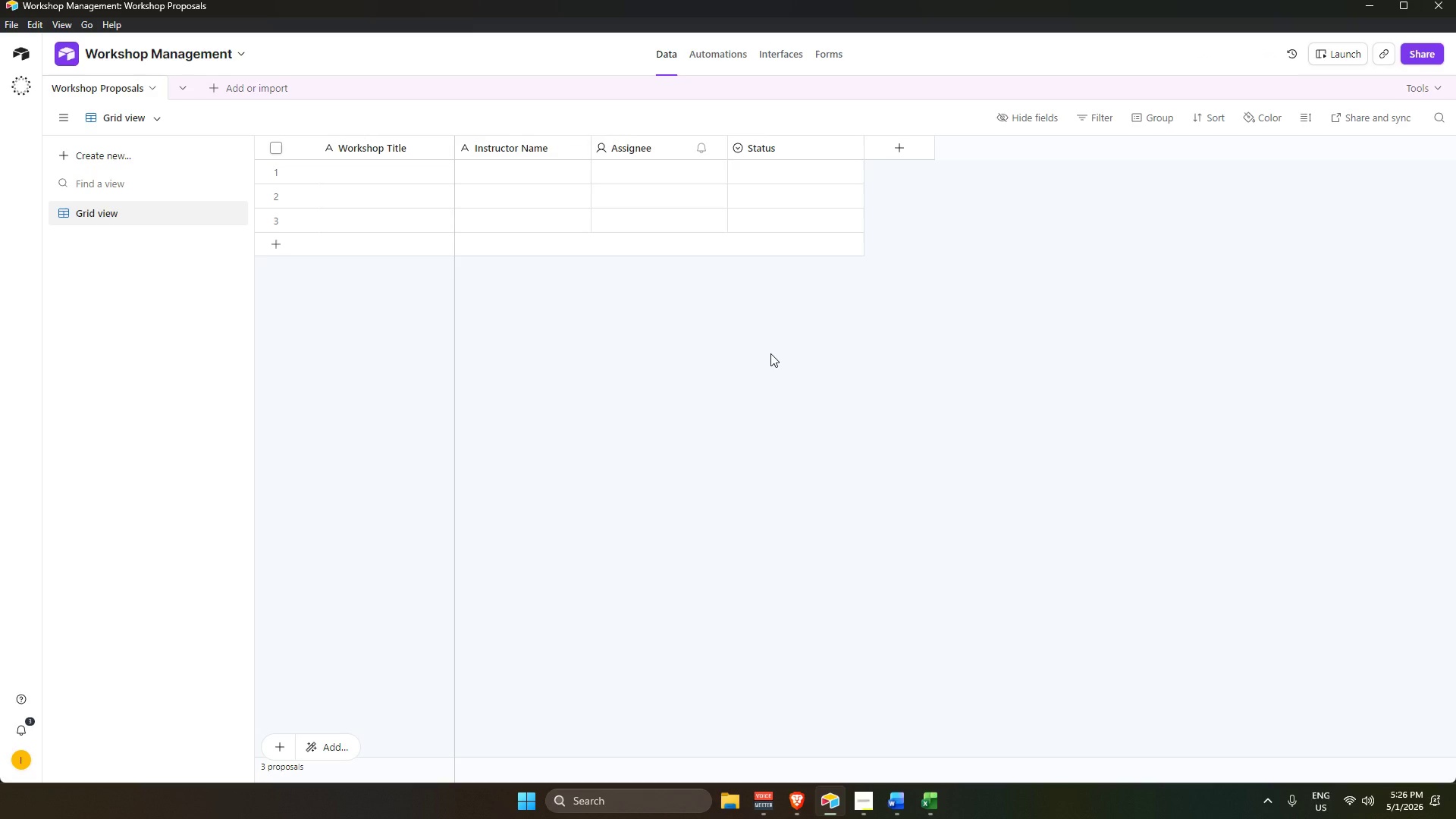 
hold_key(key=ShiftLeft, duration=0.62)
 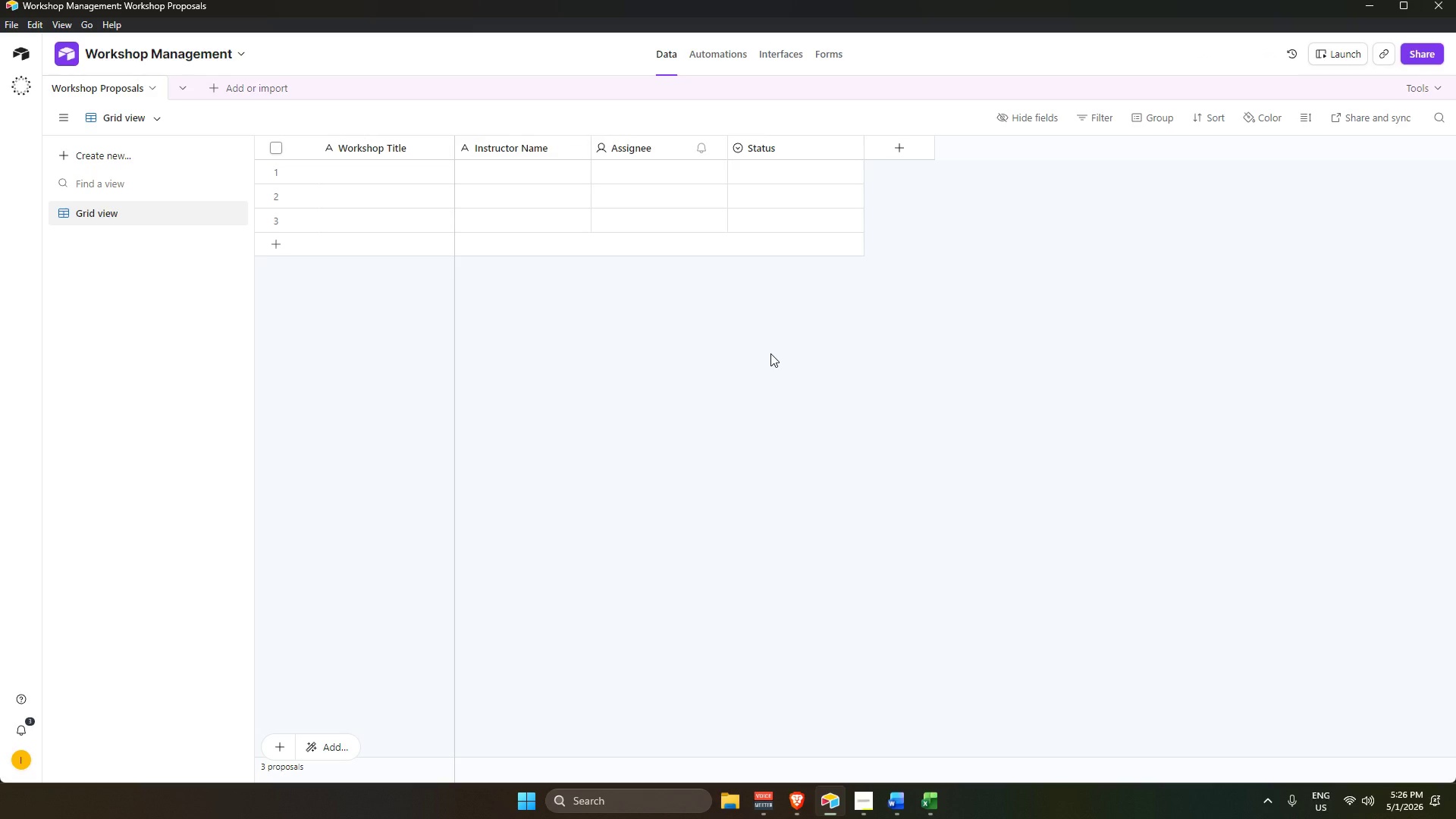 
type(pro)
 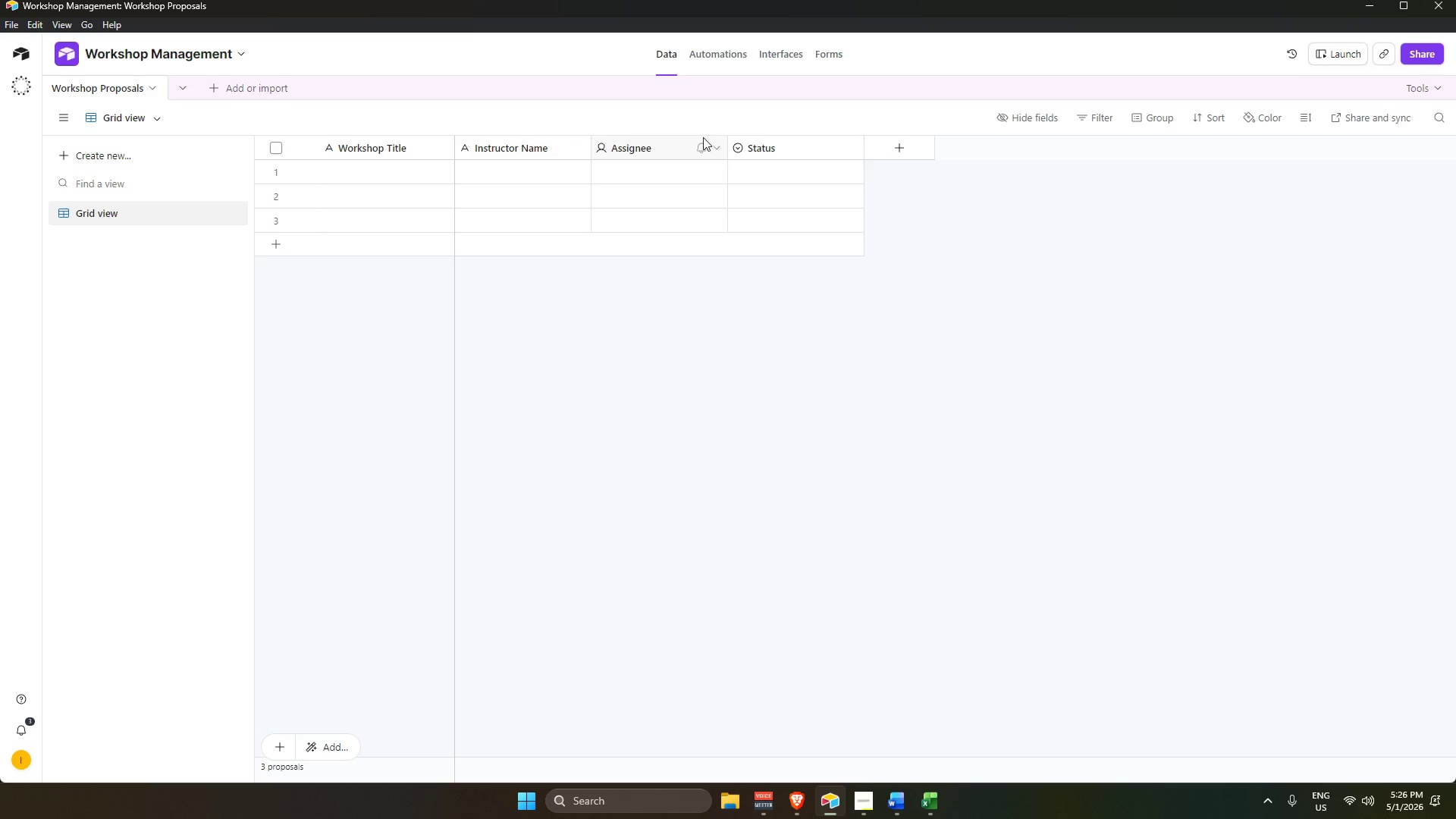 
double_click([677, 146])
 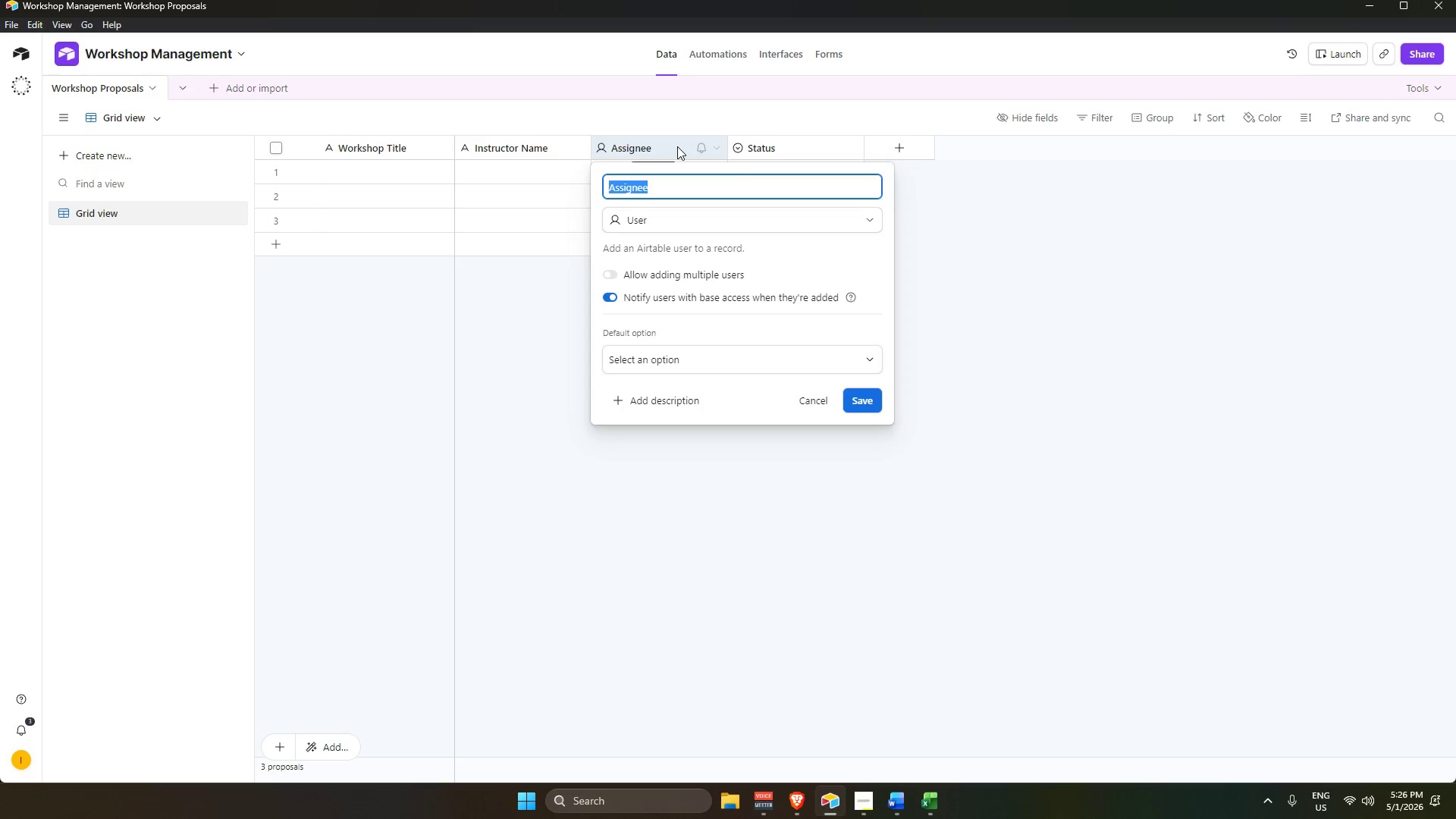 
key(Backspace)
type(Proposal Date)
key(Tab)
 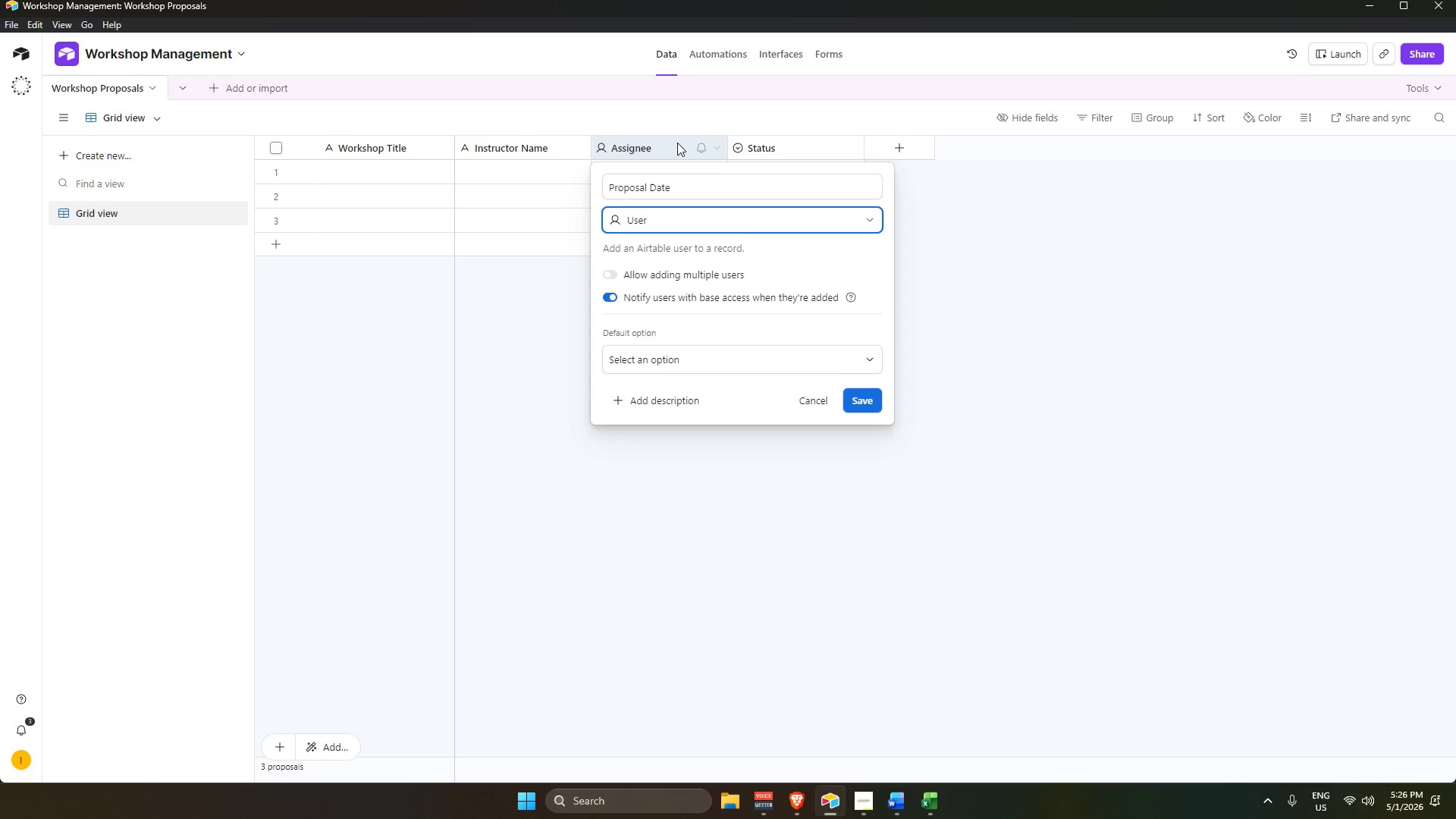 
left_click([704, 184])
 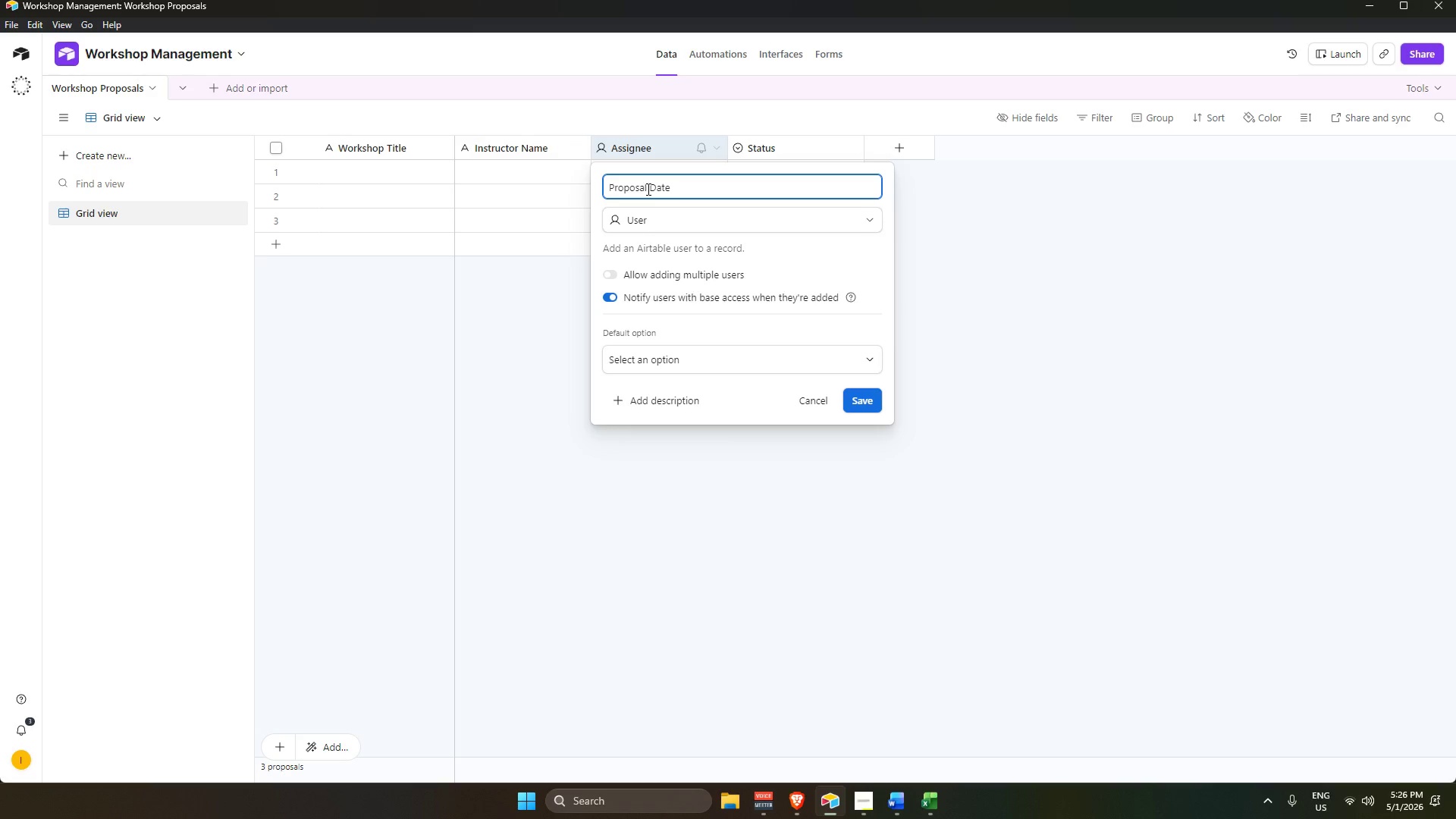 
left_click([647, 188])
 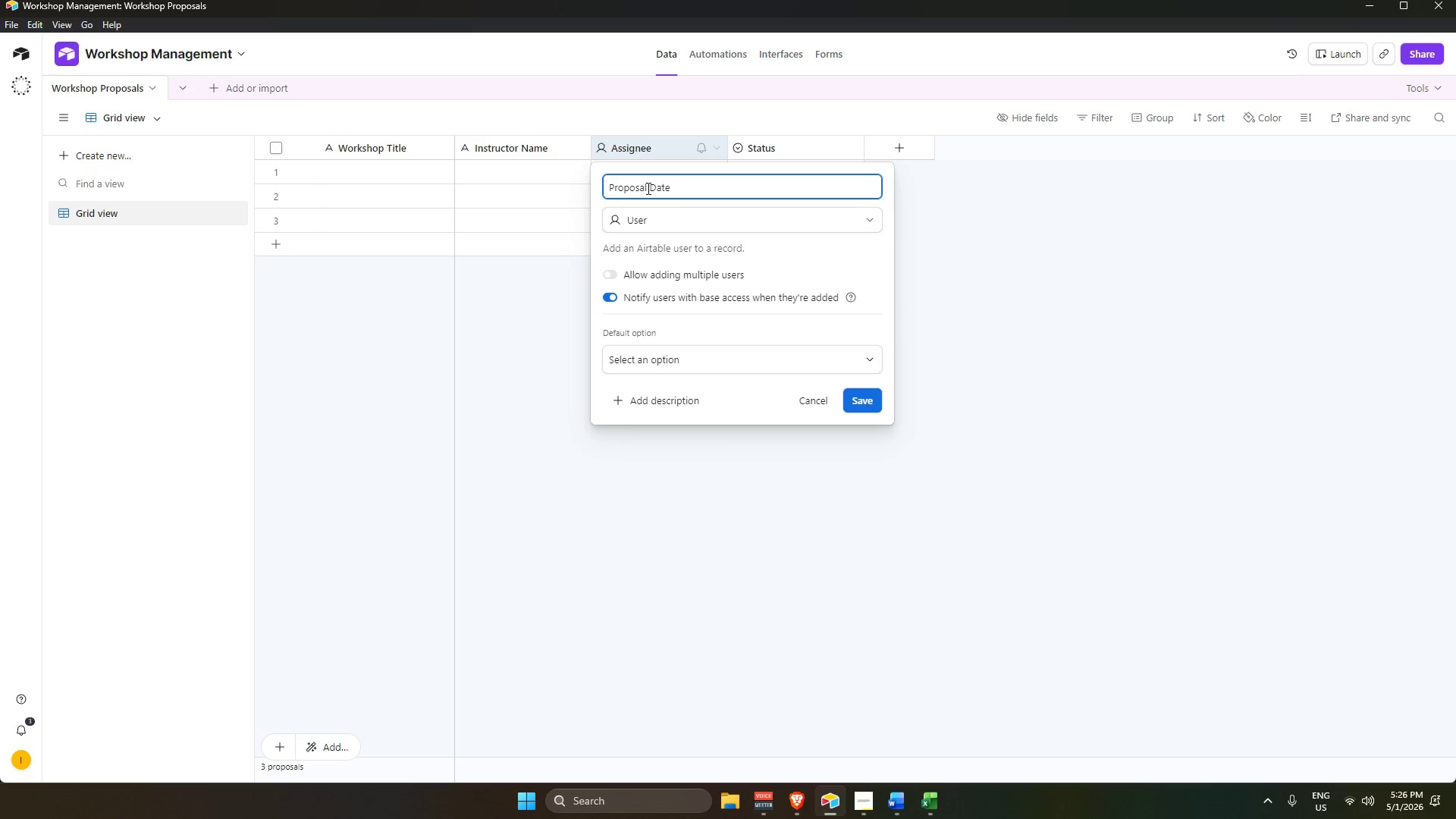 
key(Backspace)
 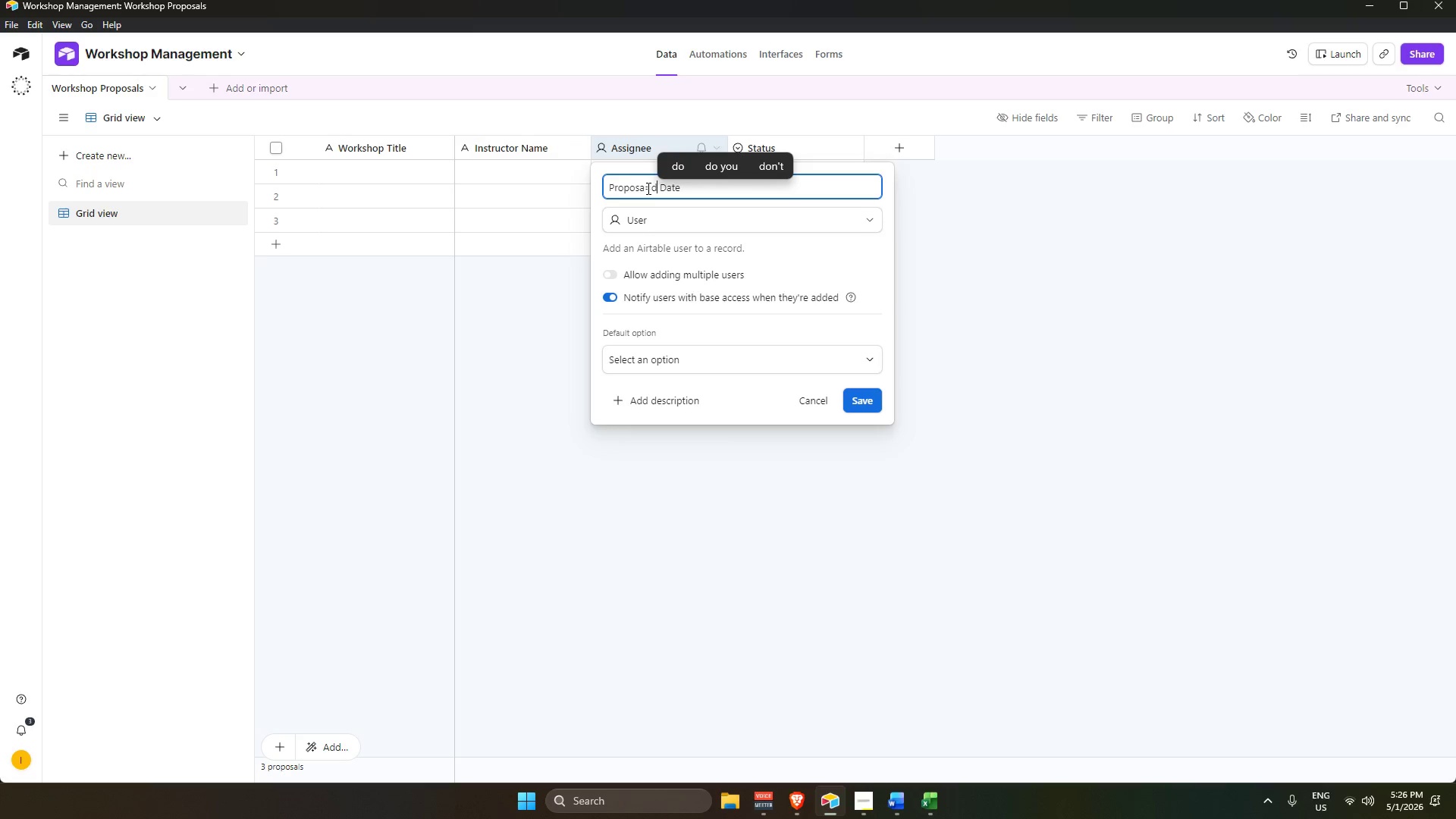 
key(Equal)
 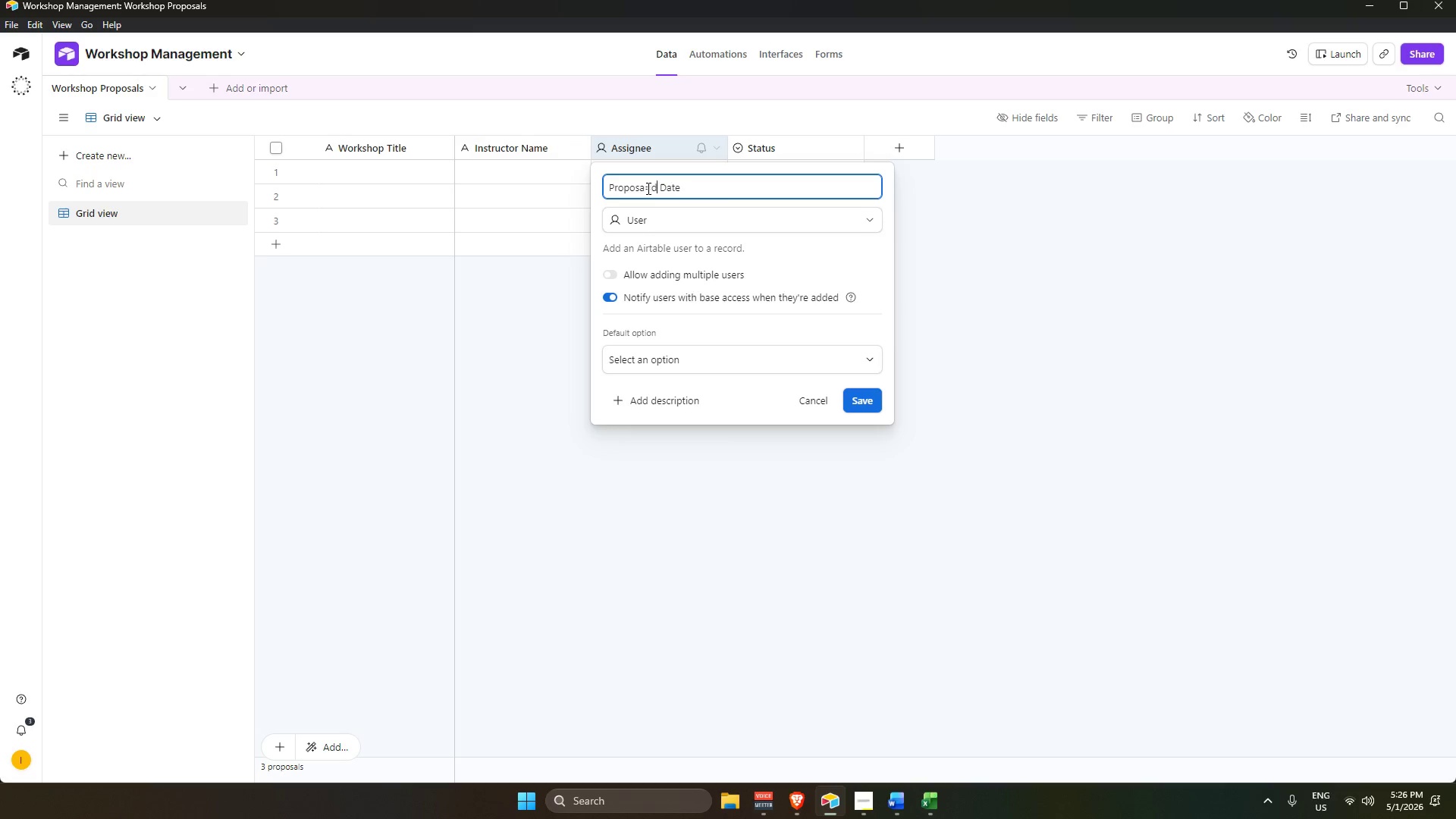 
key(D)
 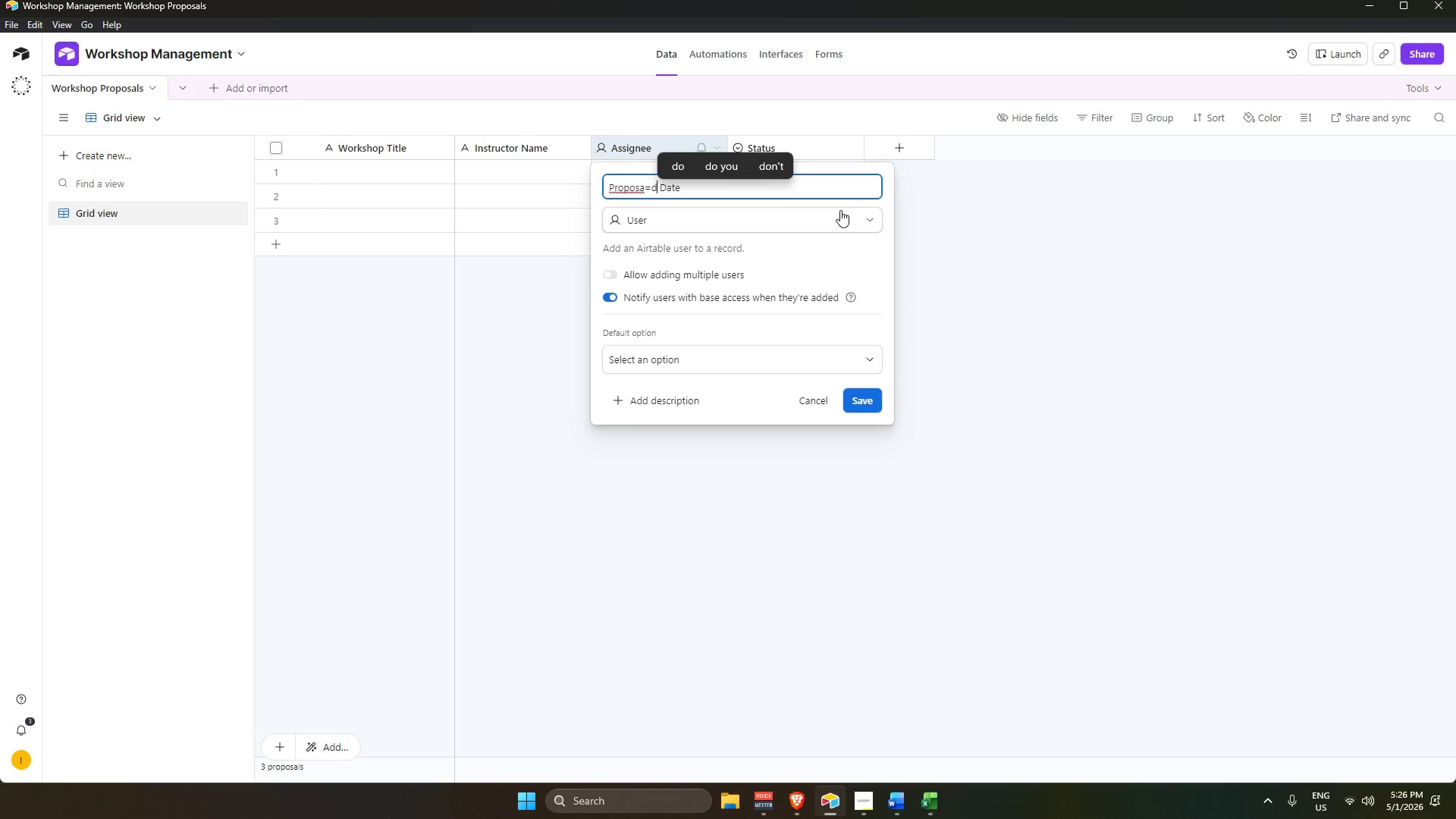 
key(Backspace)
key(Backspace)
key(Backspace)
type(ed)
 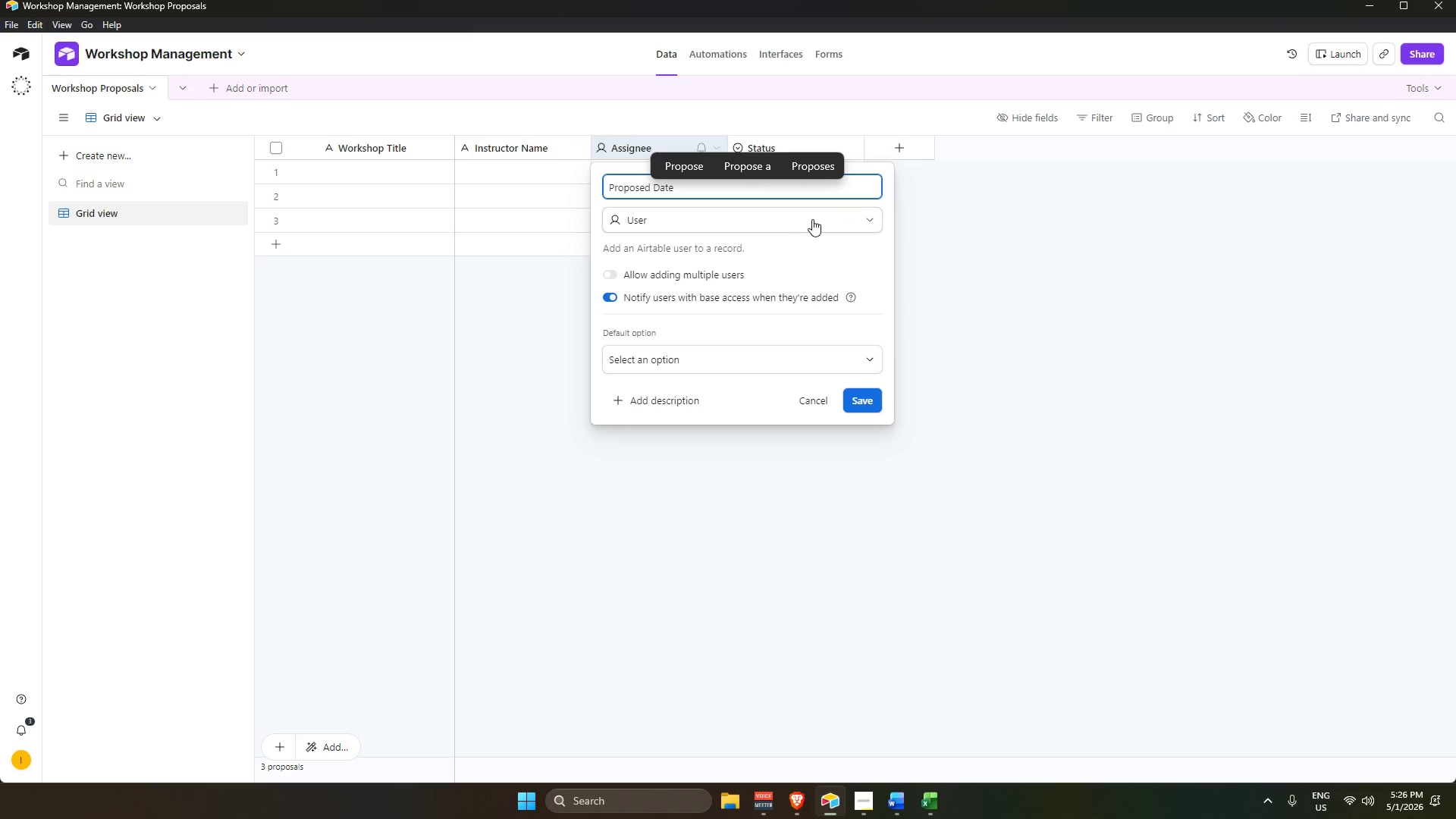 
left_click([795, 221])
 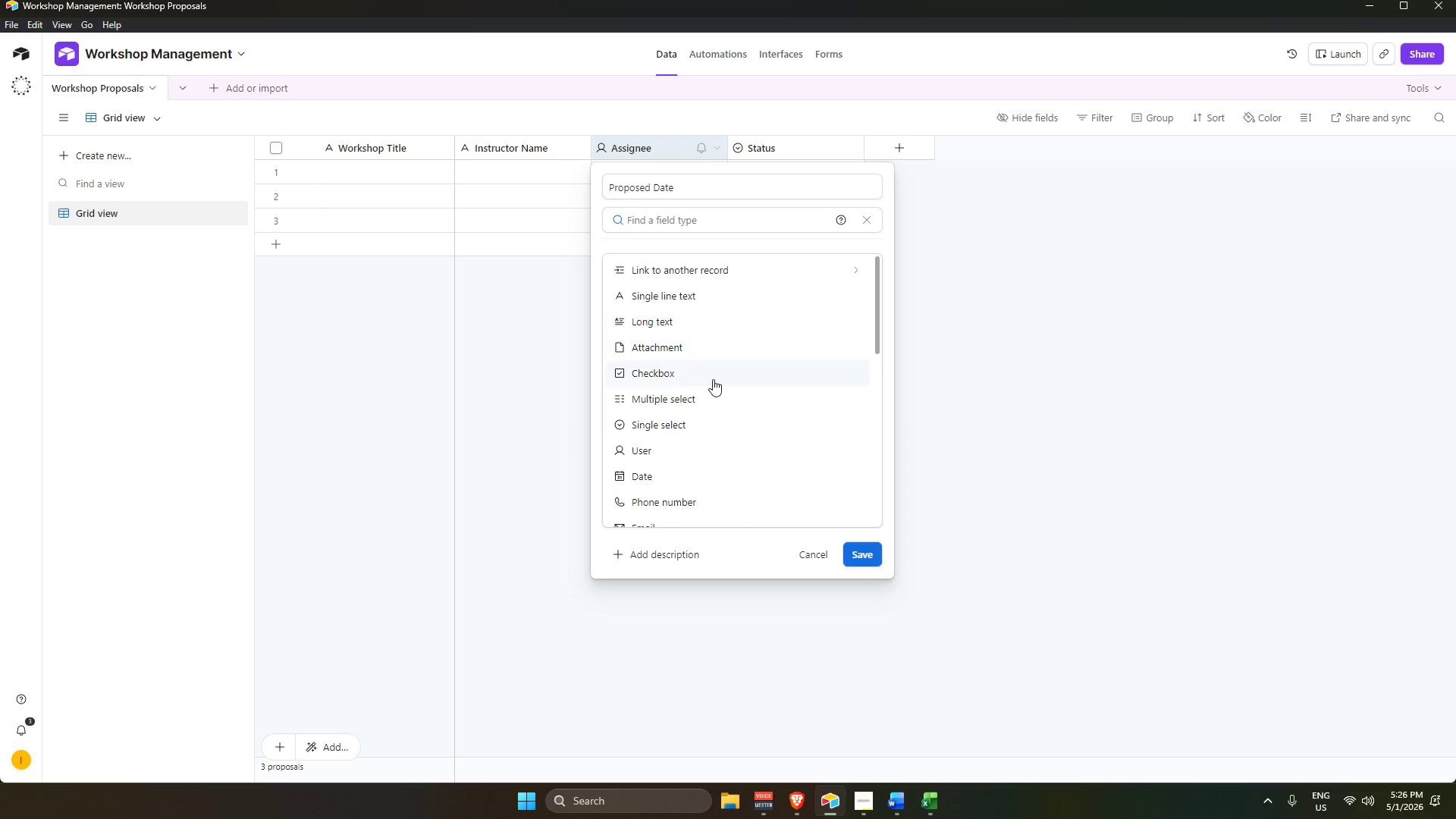 
type(da)
 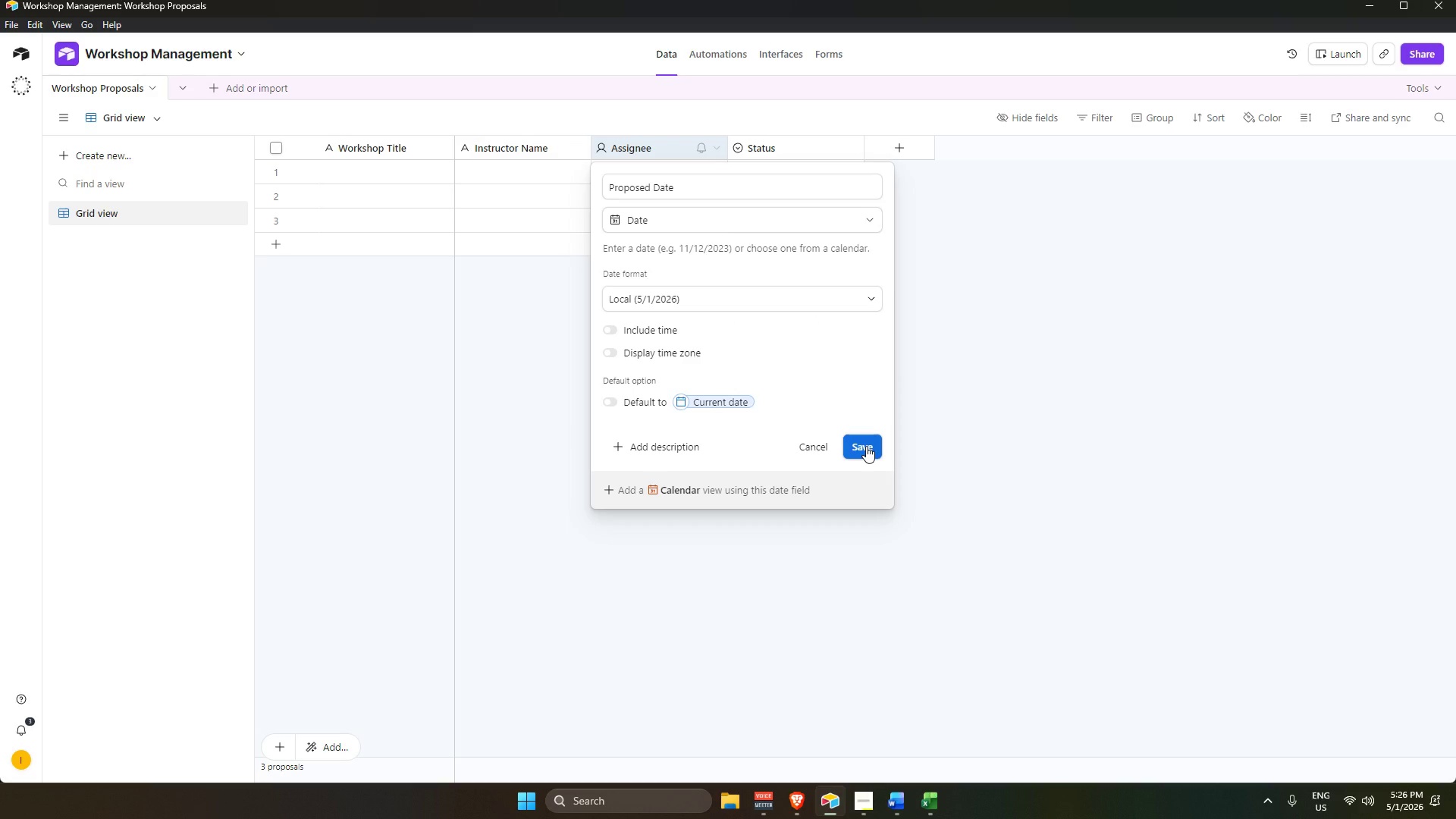 
left_click([868, 446])
 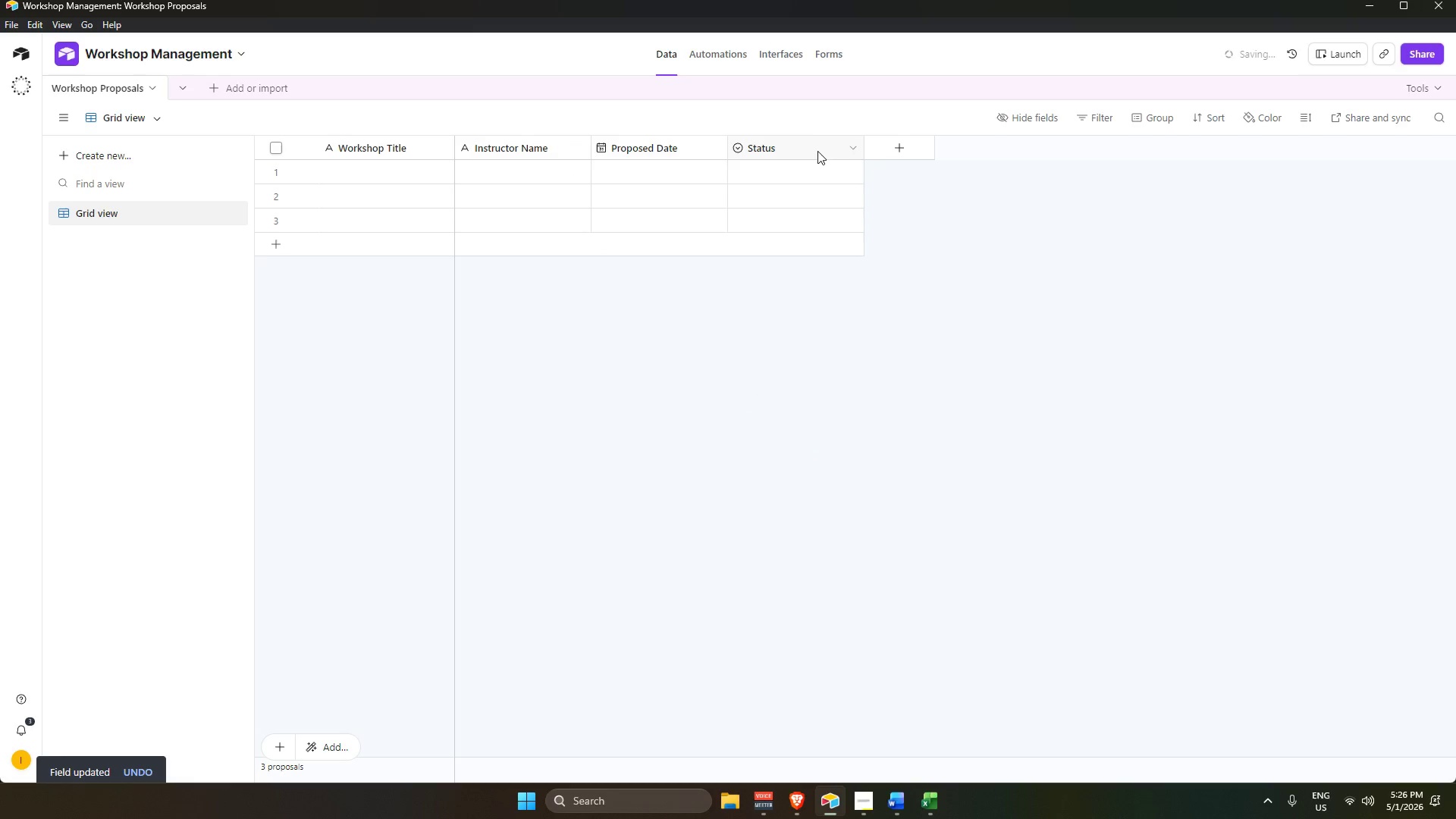 
double_click([817, 146])
 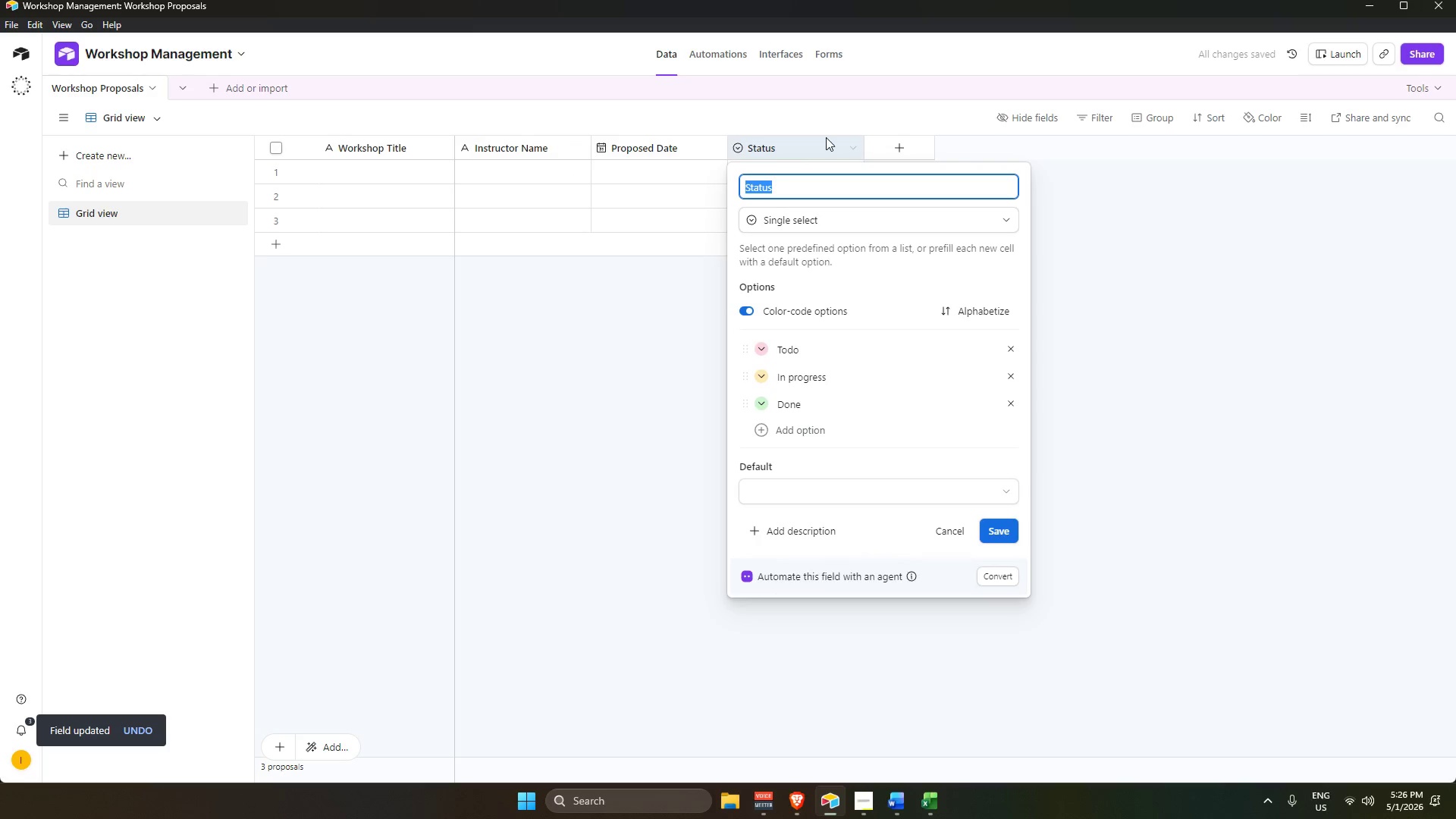 
key(Backspace)
type(Contact EMAI:)
key(Backspace)
type(L)
 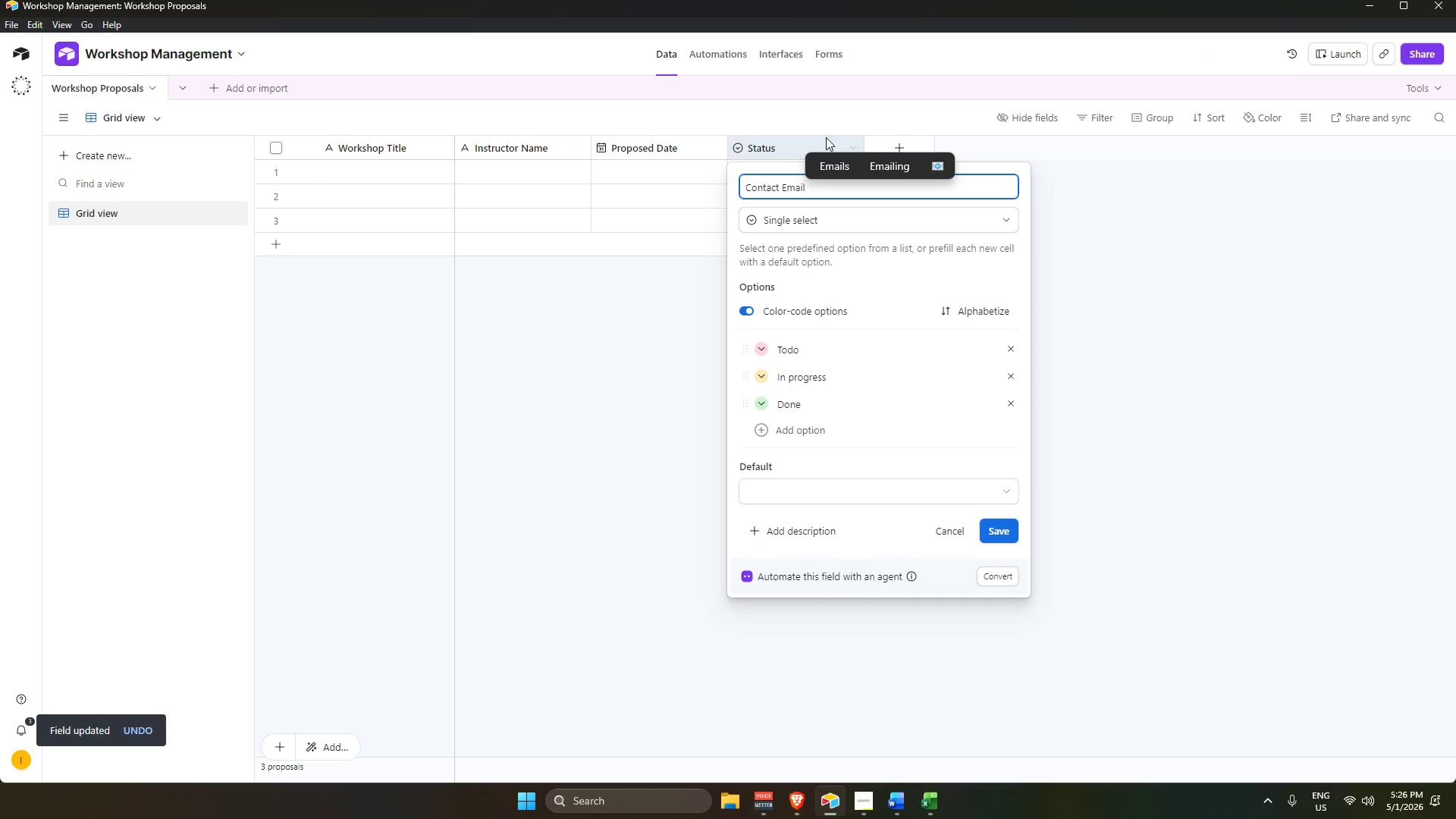 
left_click([897, 224])
 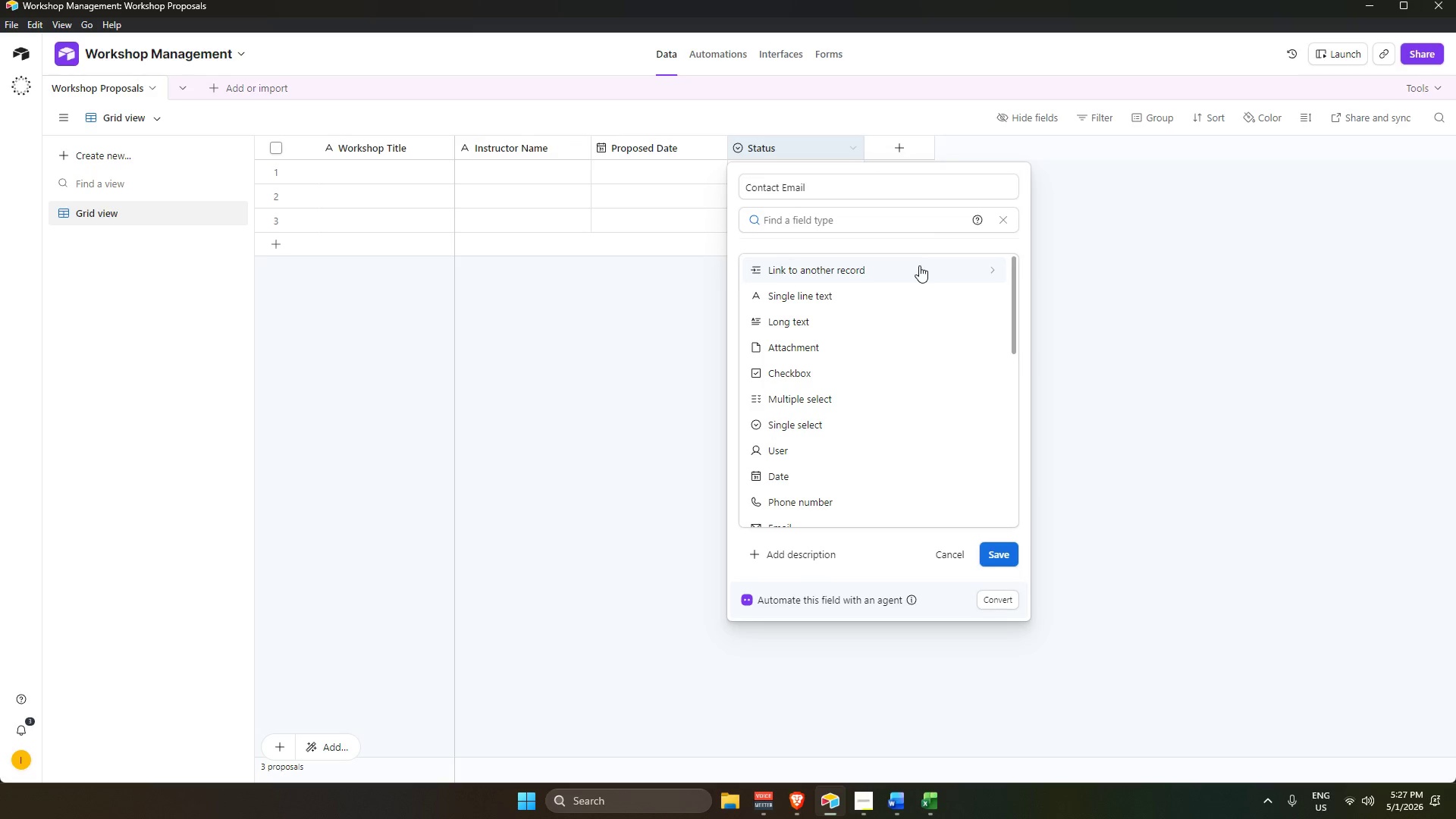 
type(em)
 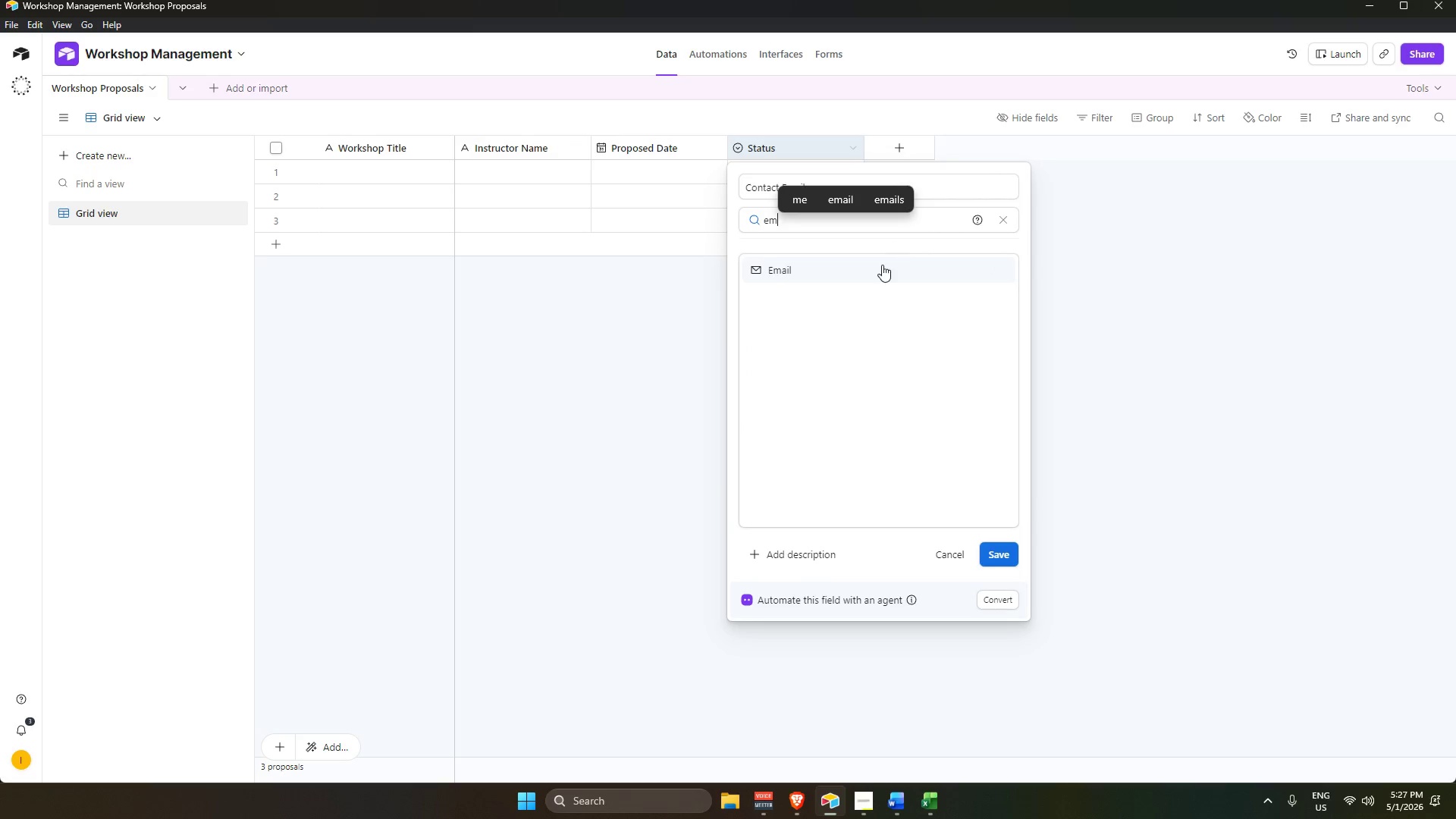 
left_click([882, 264])
 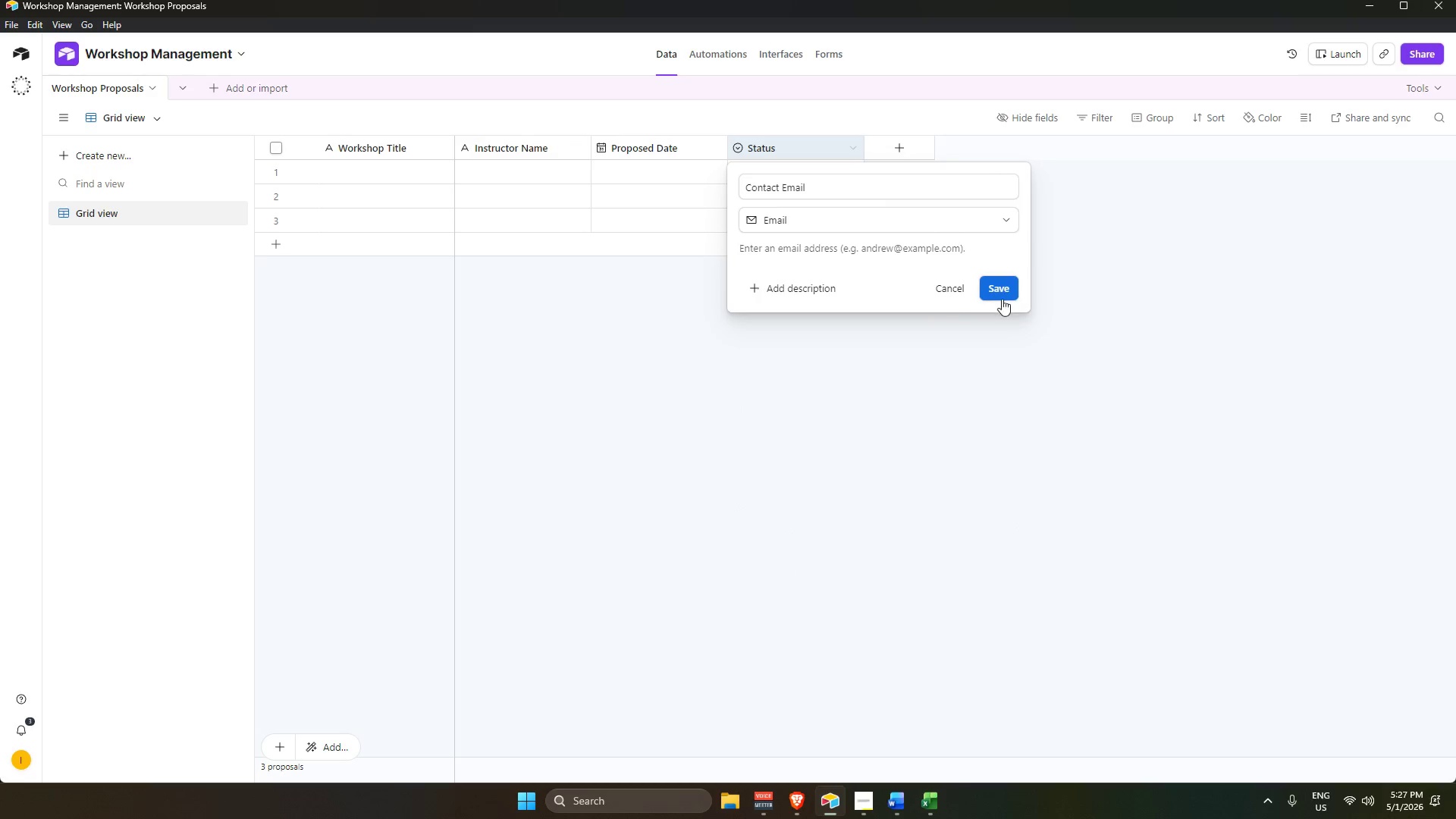 
left_click([1003, 293])
 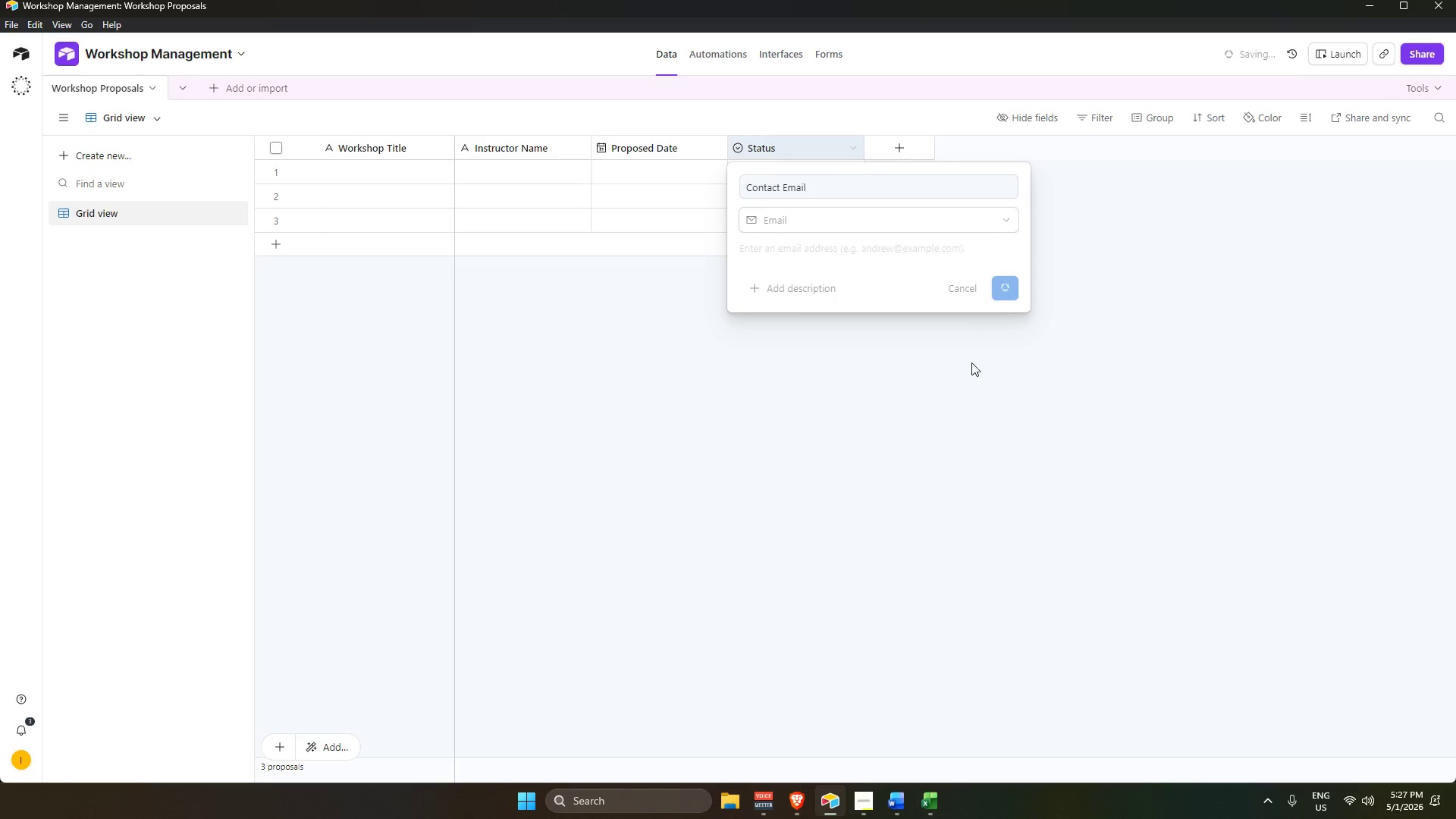 
wait(12.8)
 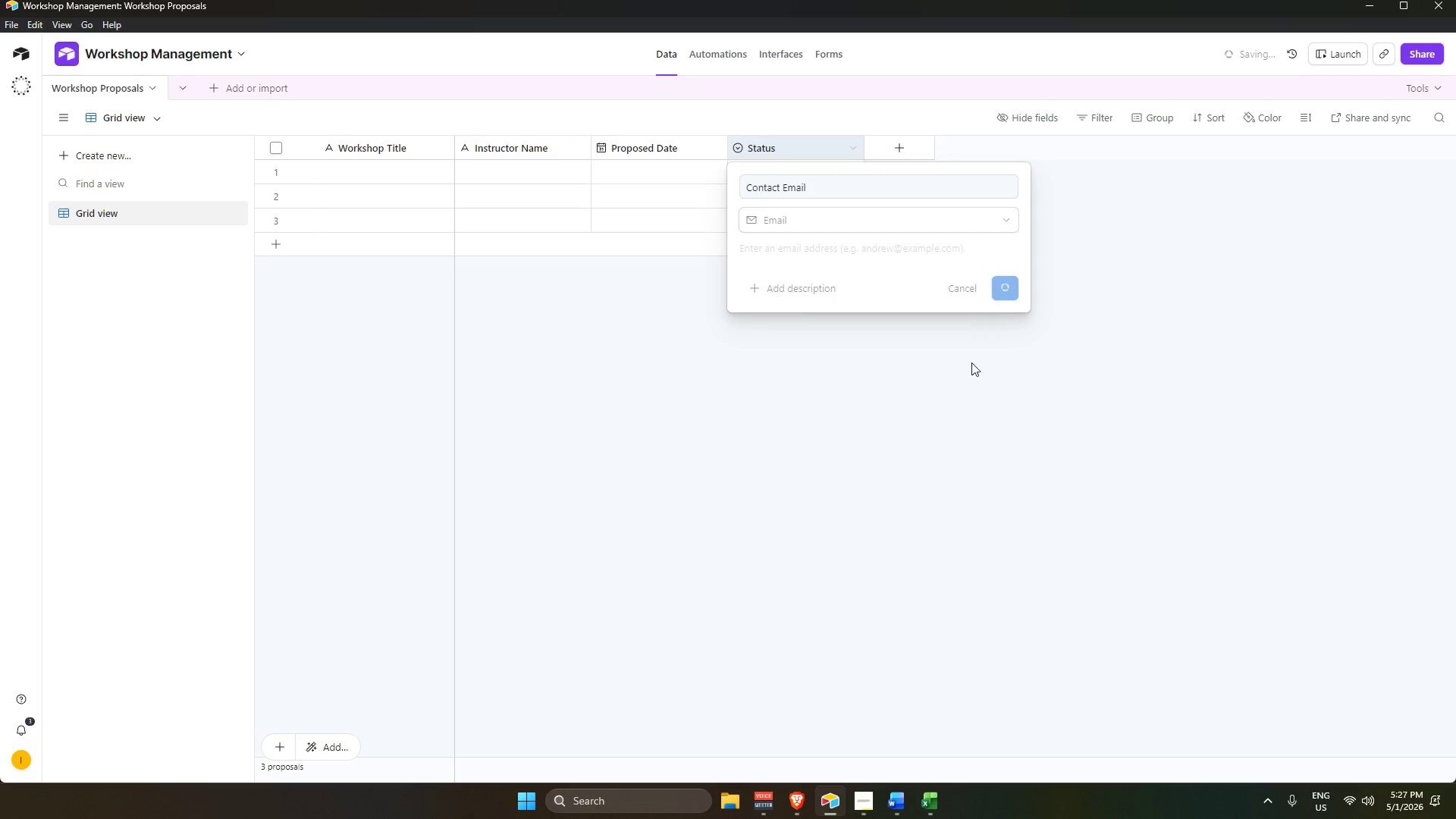 
left_click([861, 803])